 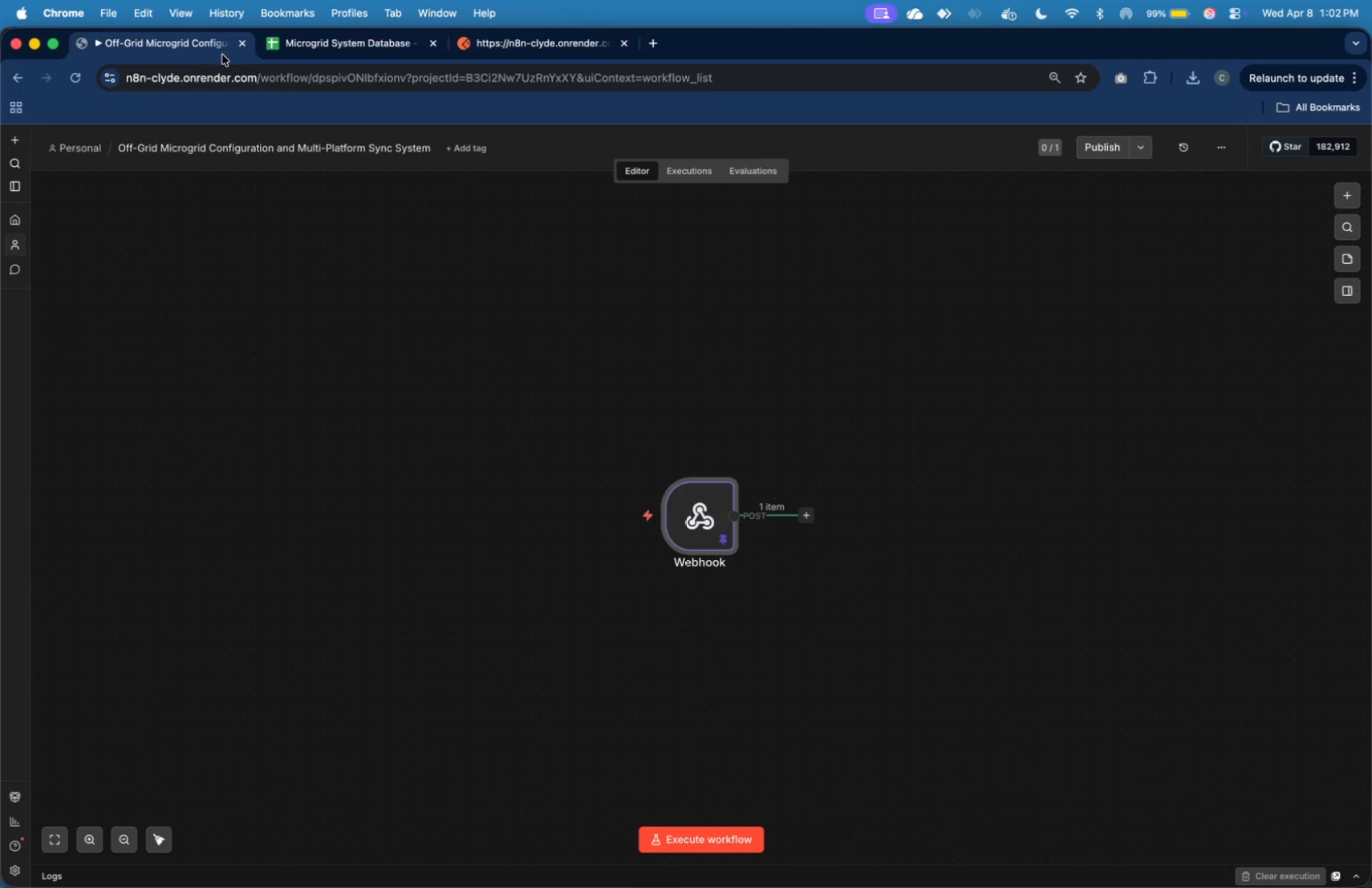 
left_click([803, 464])
 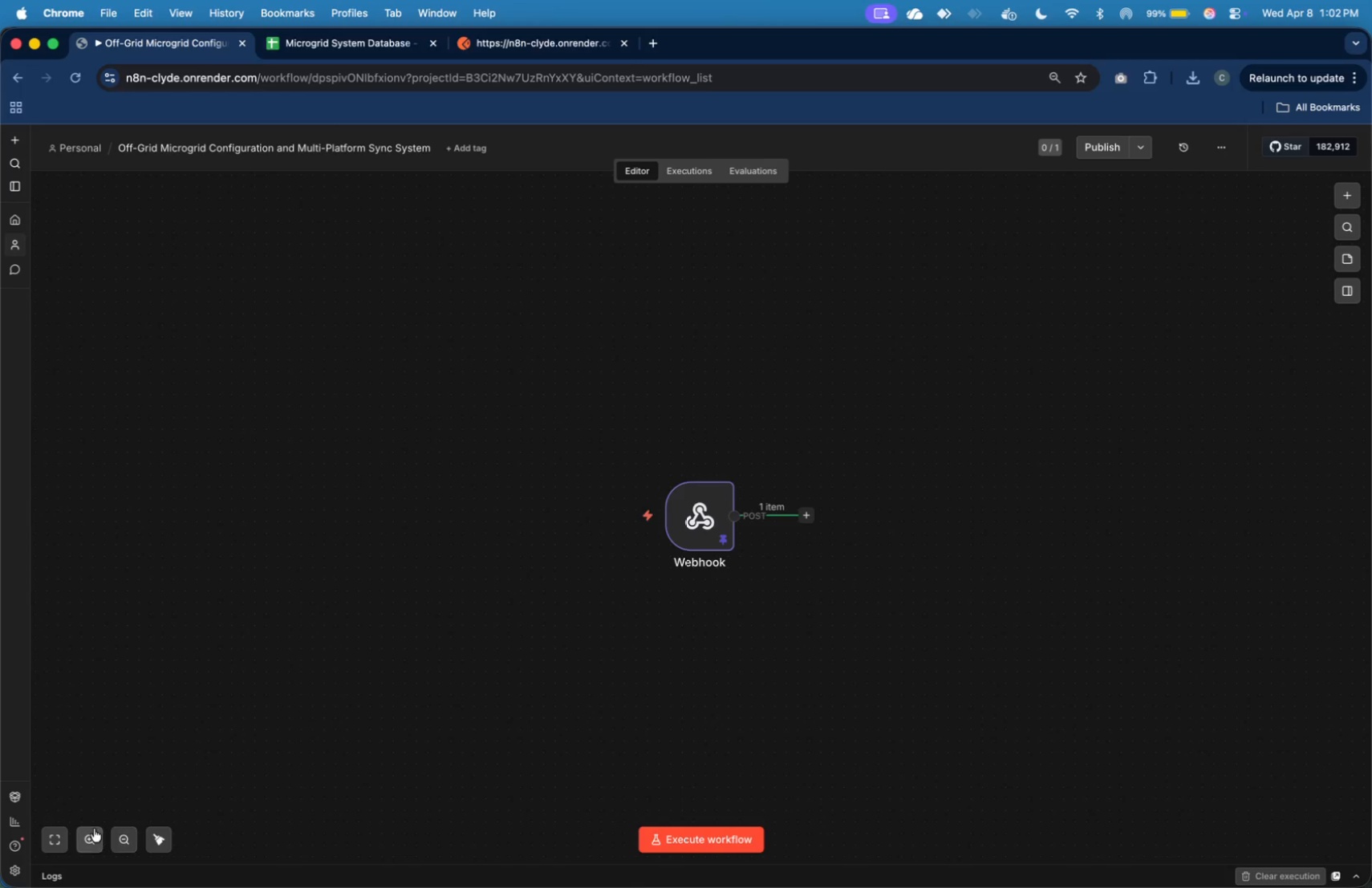 
left_click([59, 836])
 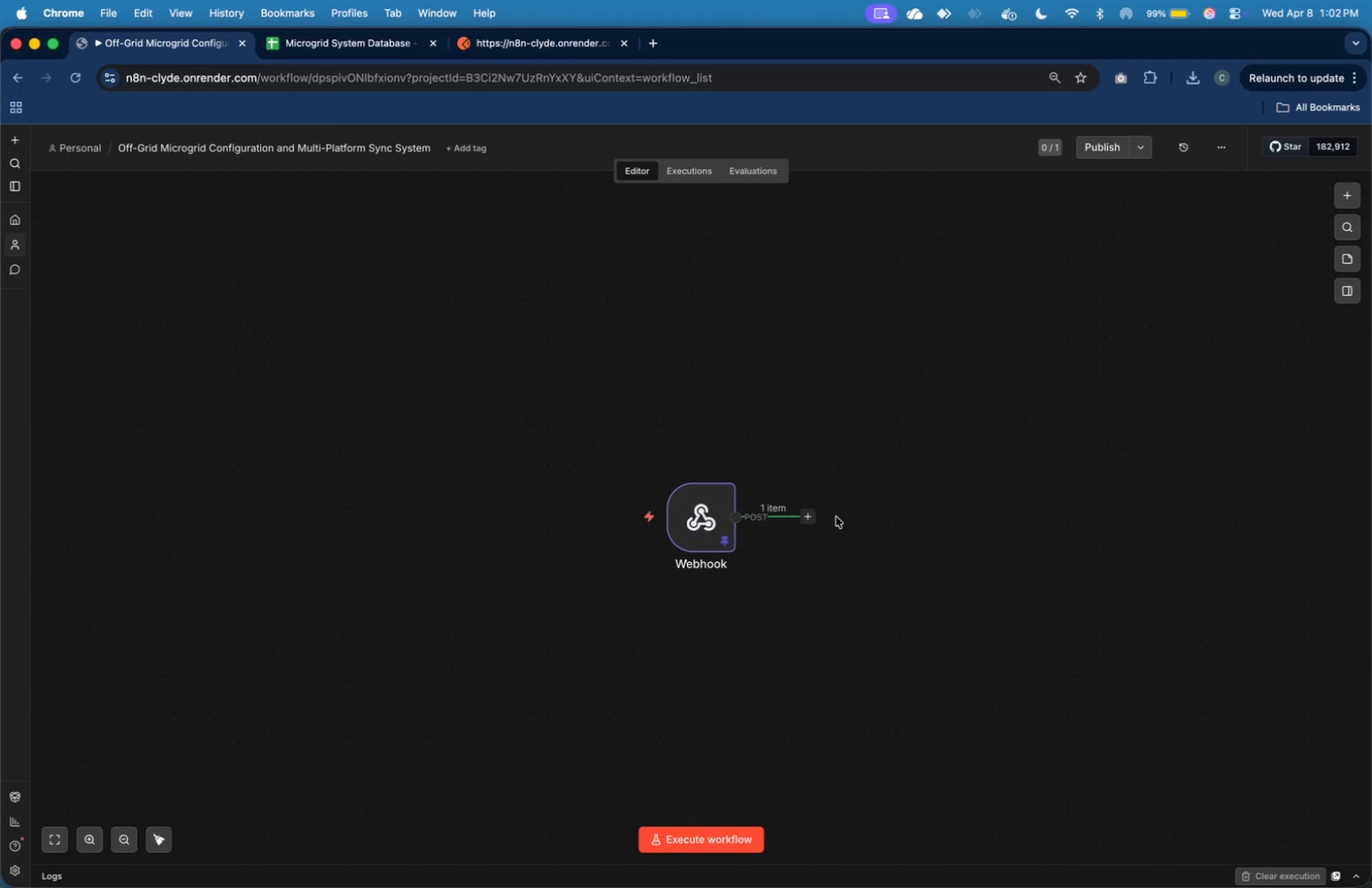 
left_click([815, 512])
 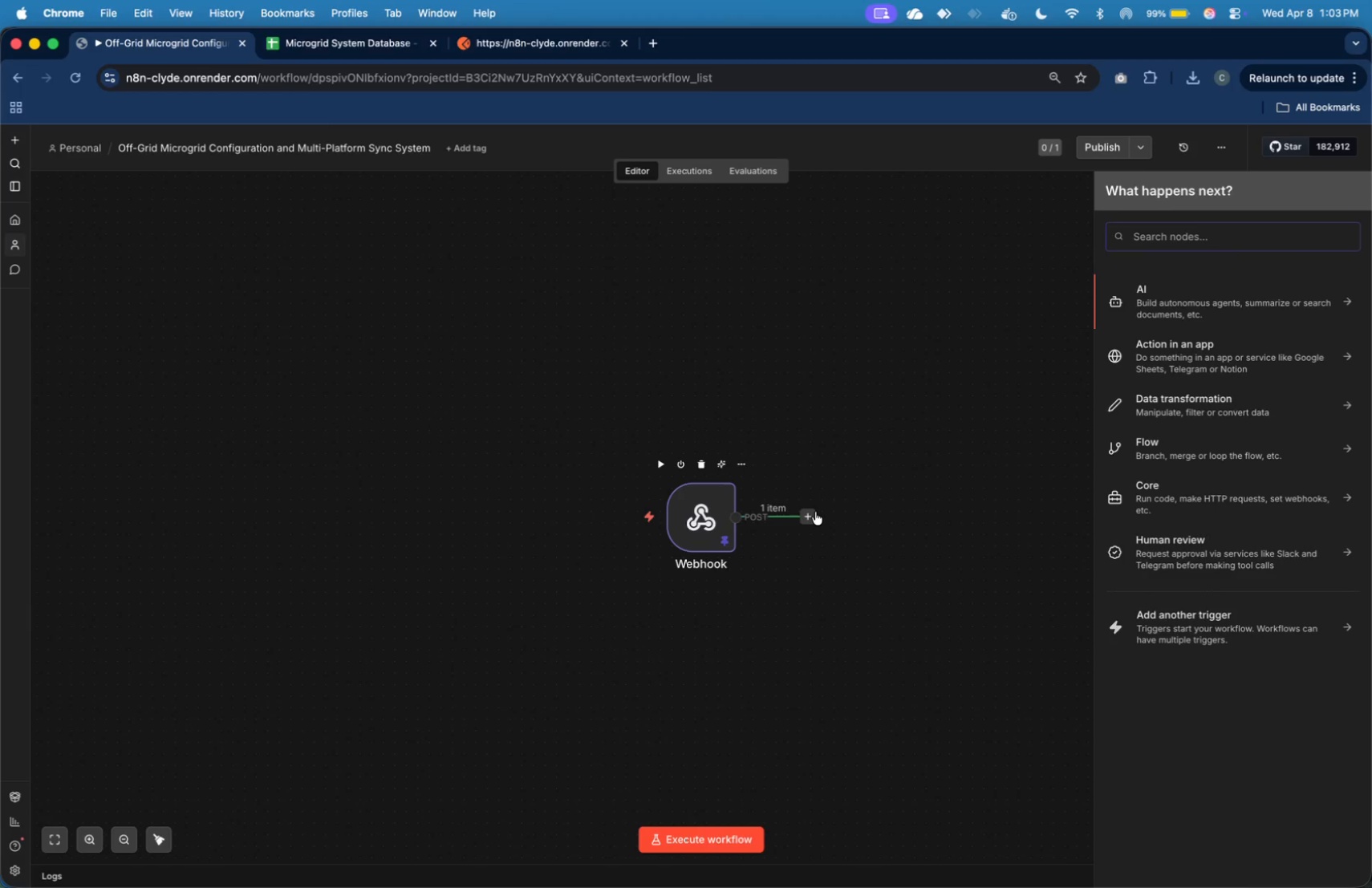 
wait(6.46)
 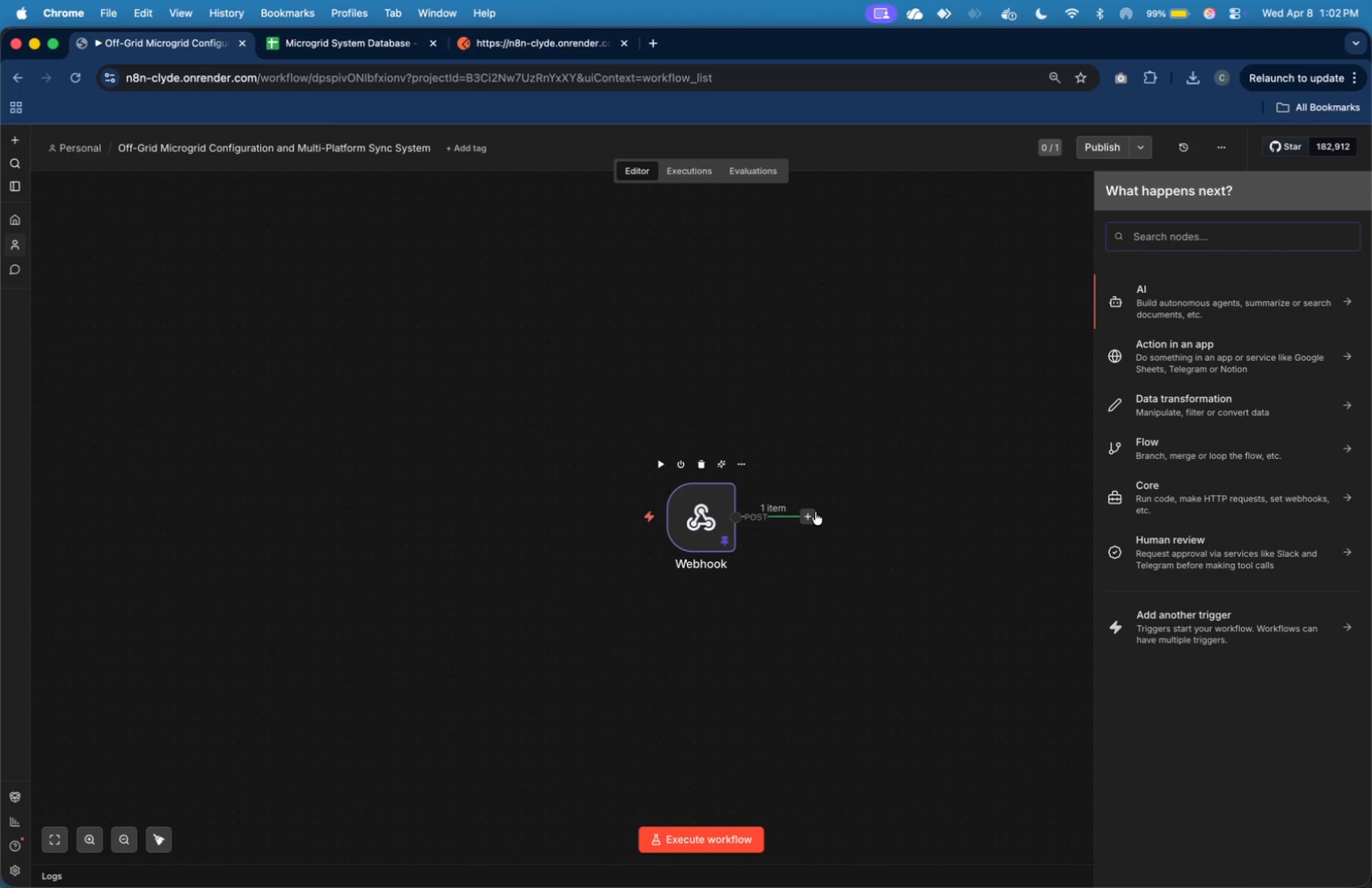 
type(co)
 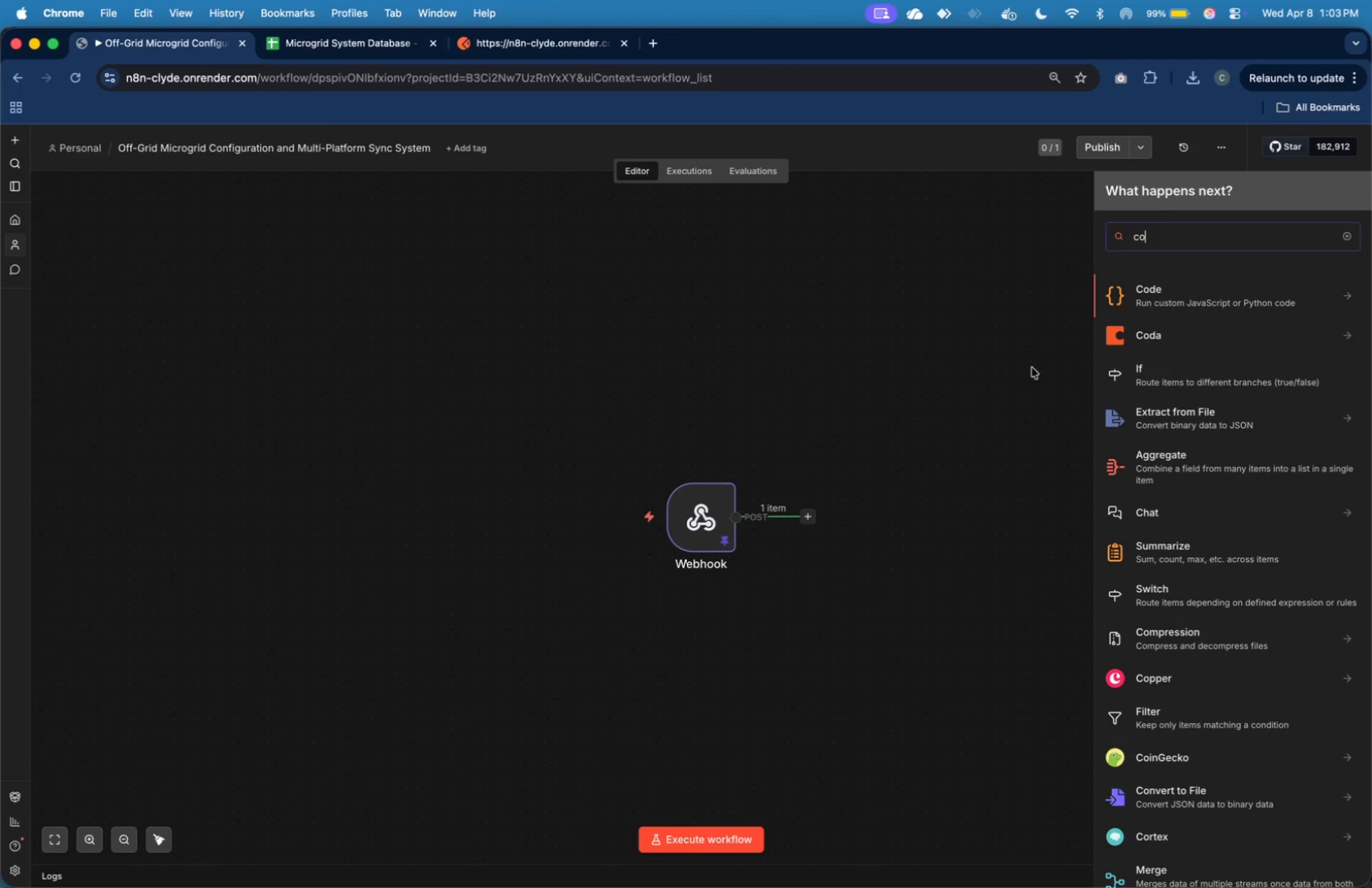 
mouse_move([1123, 324])
 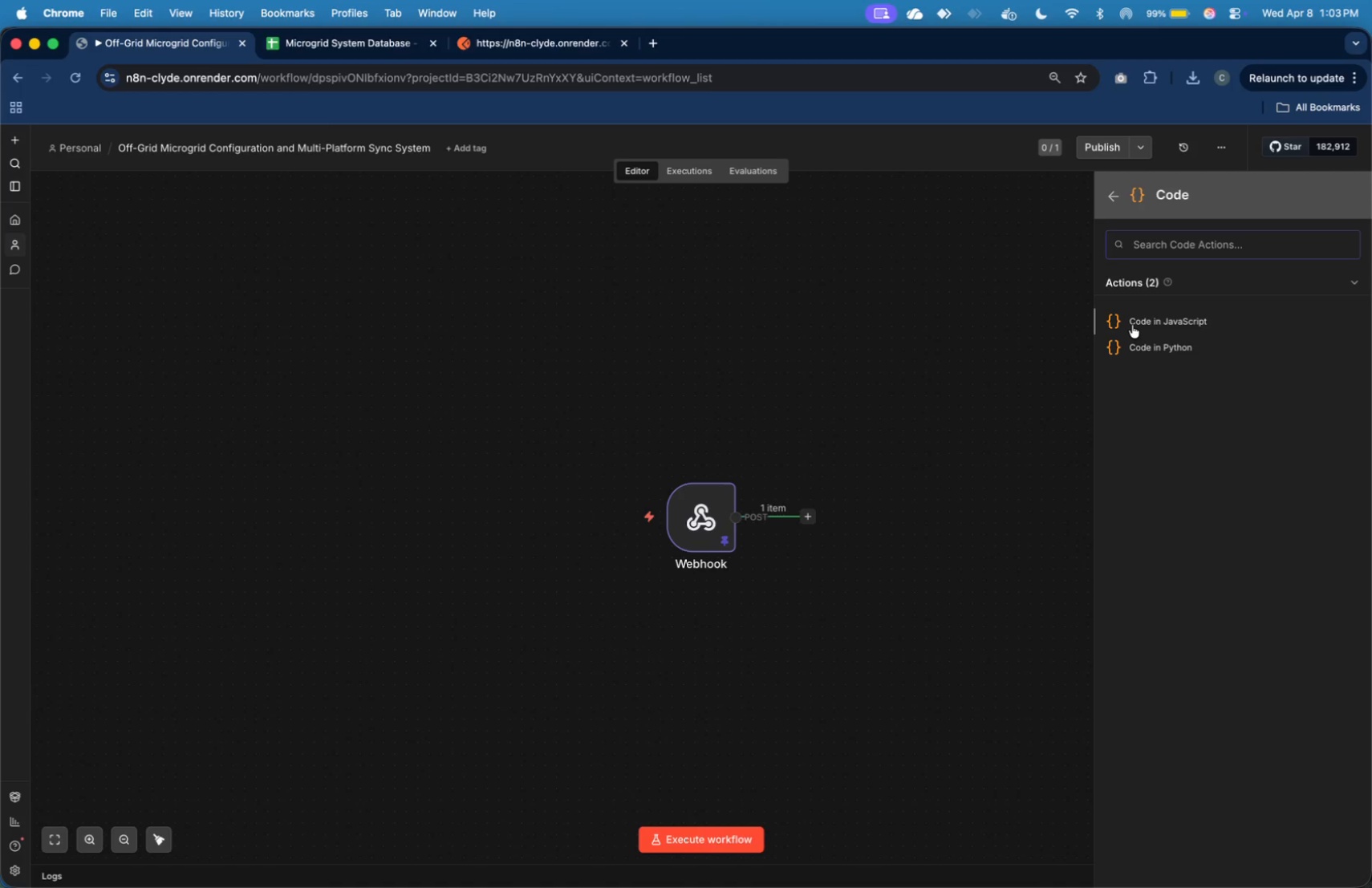 
left_click([1132, 325])
 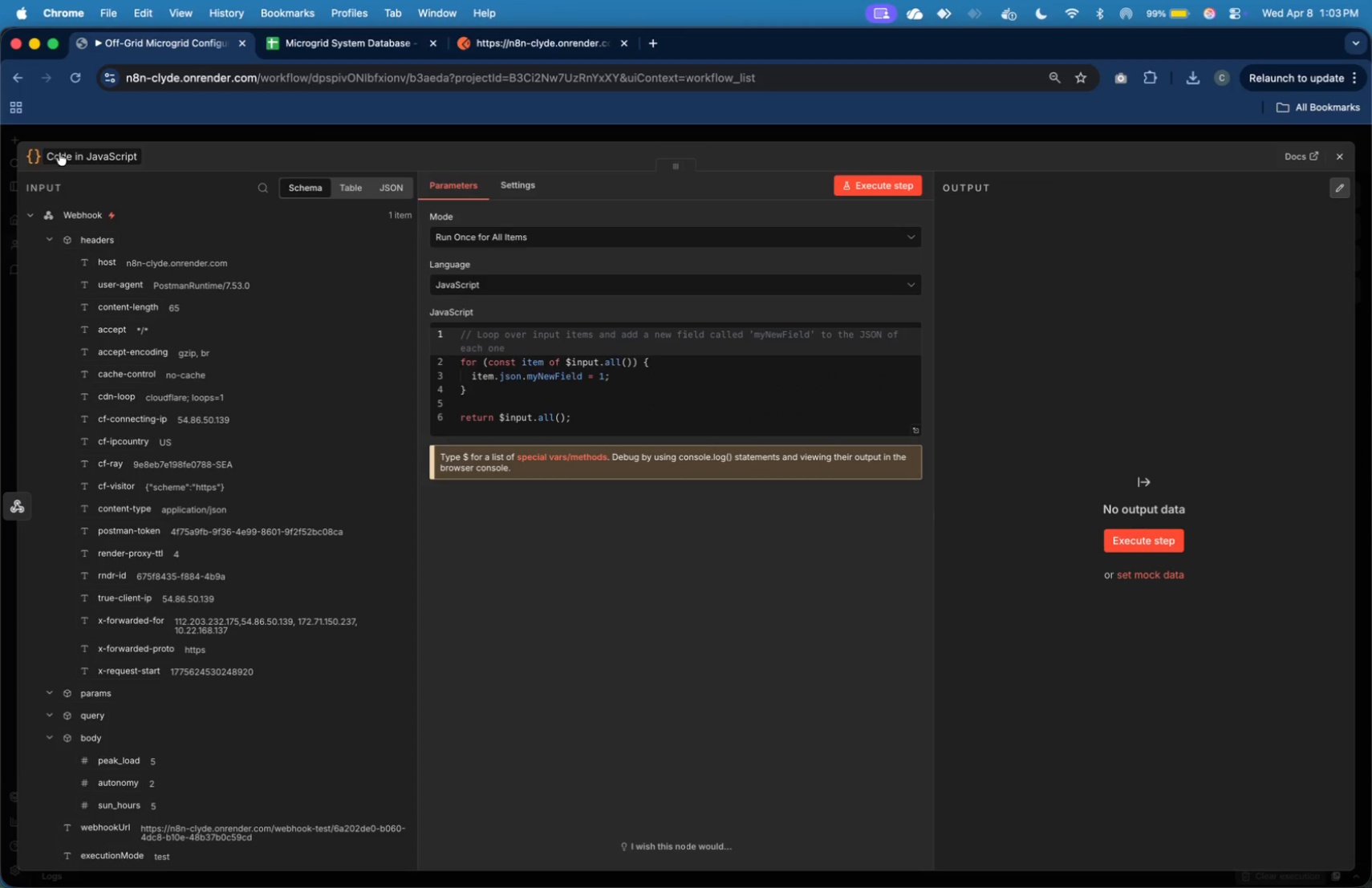 
type(Calculate Lead Requirements)
 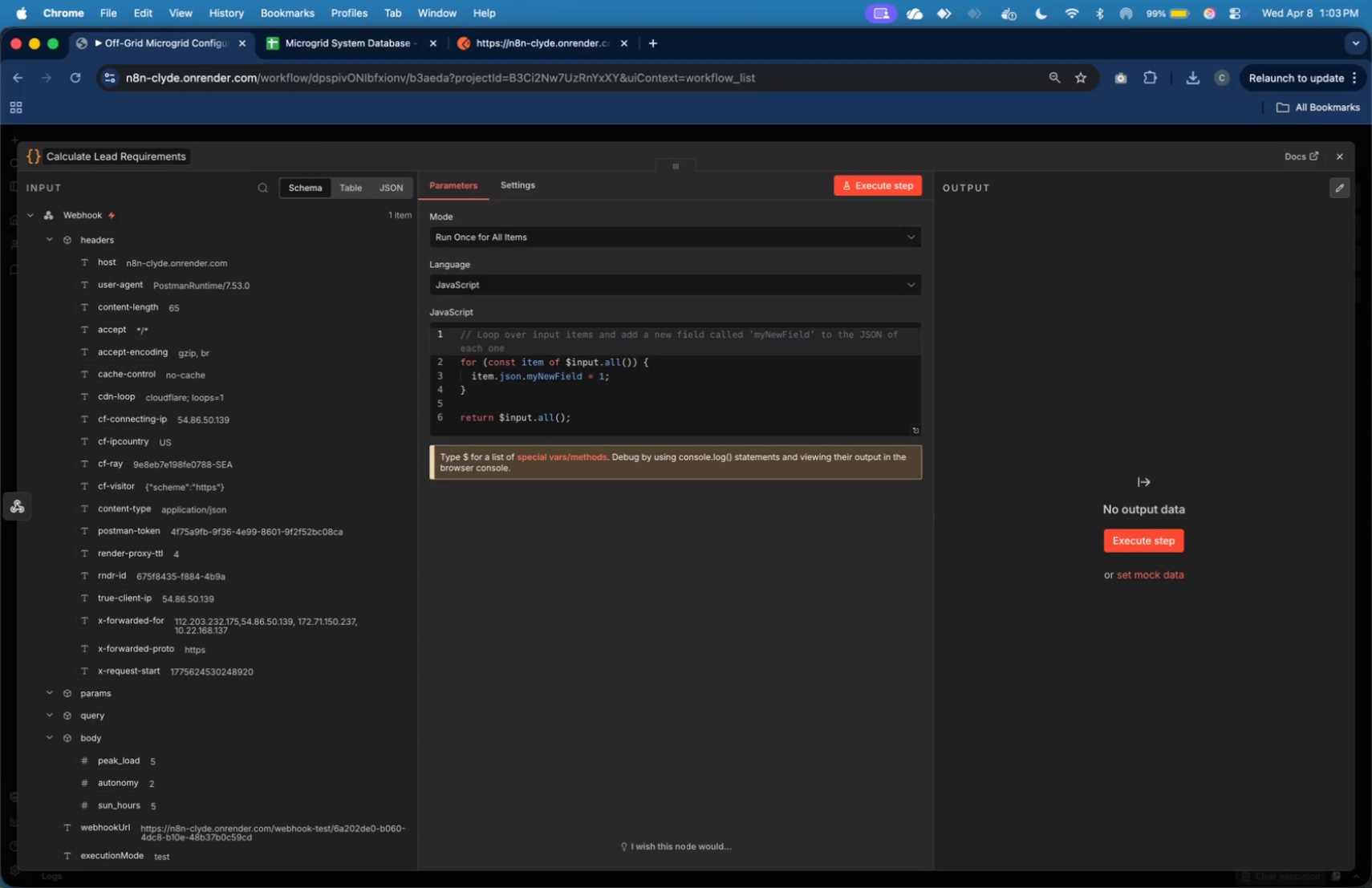 
 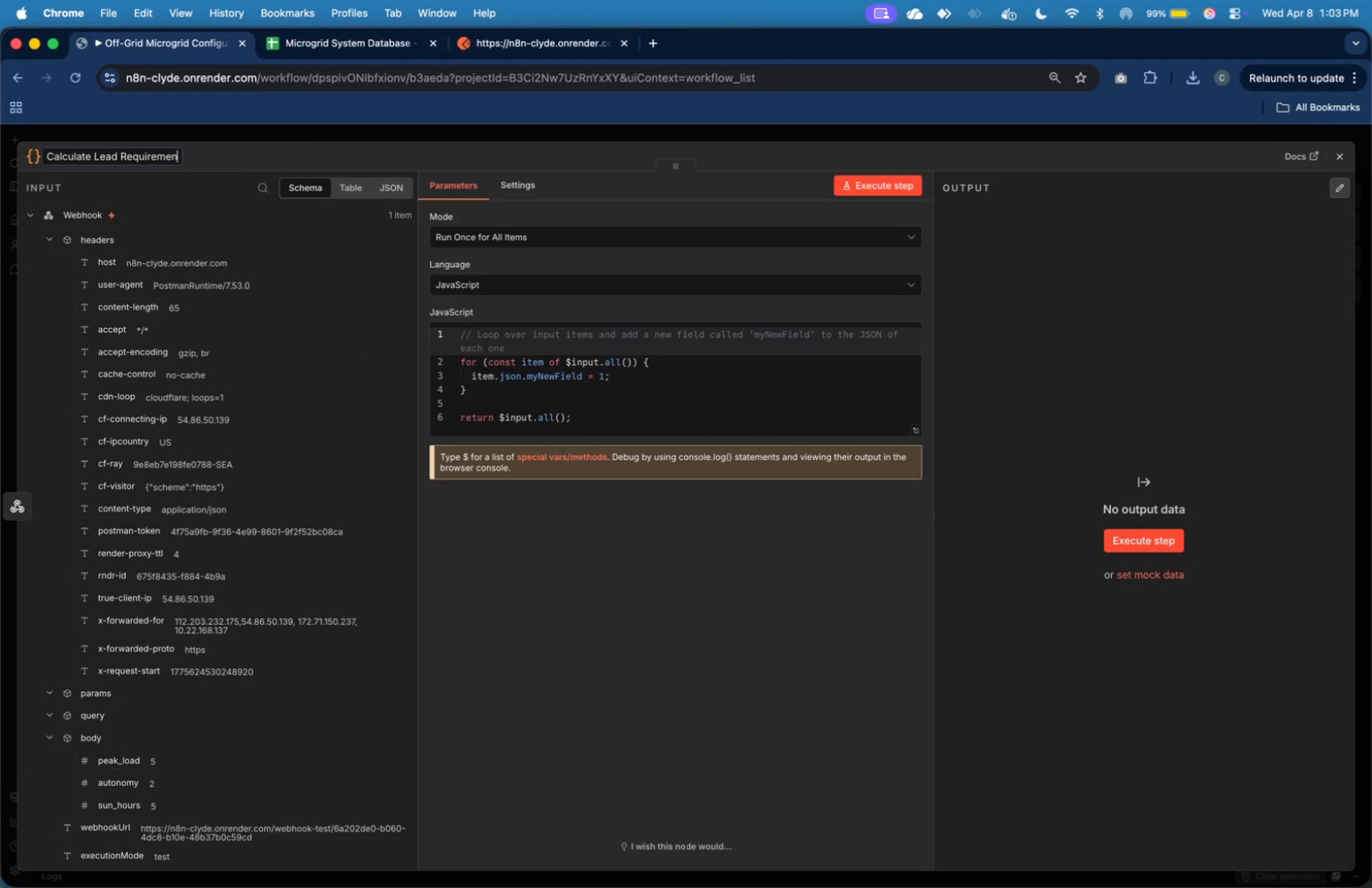 
key(Enter)
 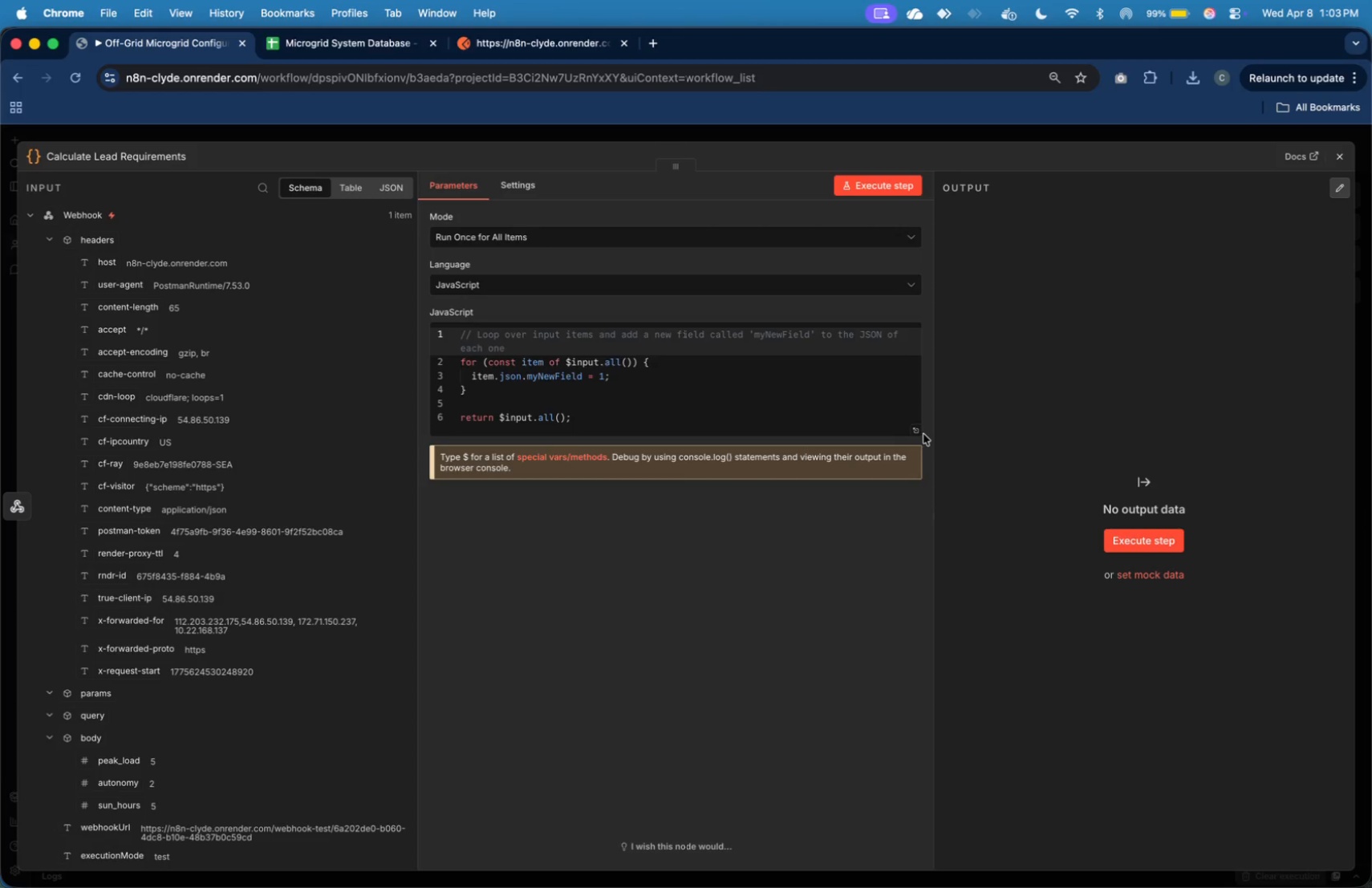 
left_click([917, 432])
 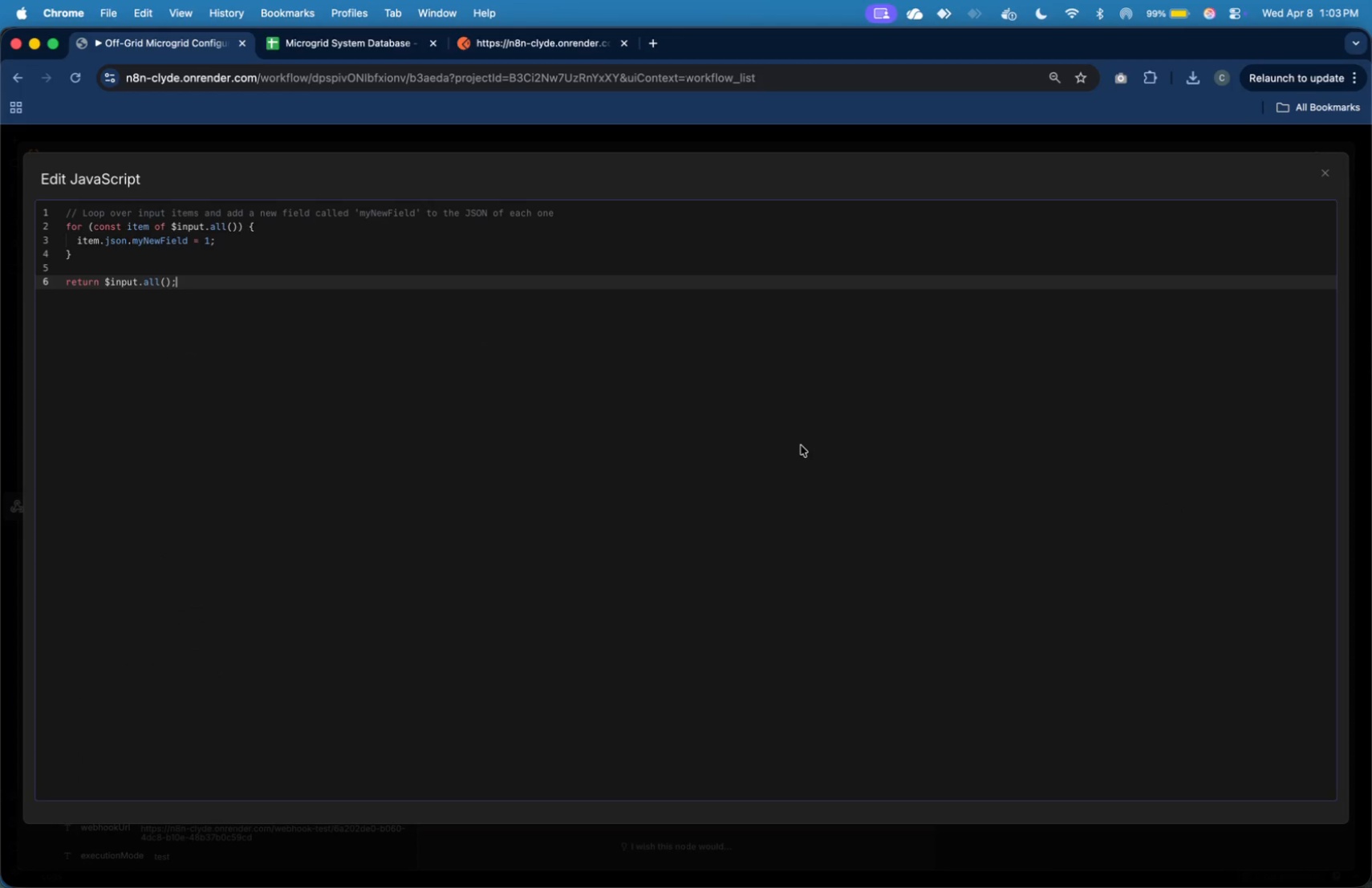 
key(Meta+A)
 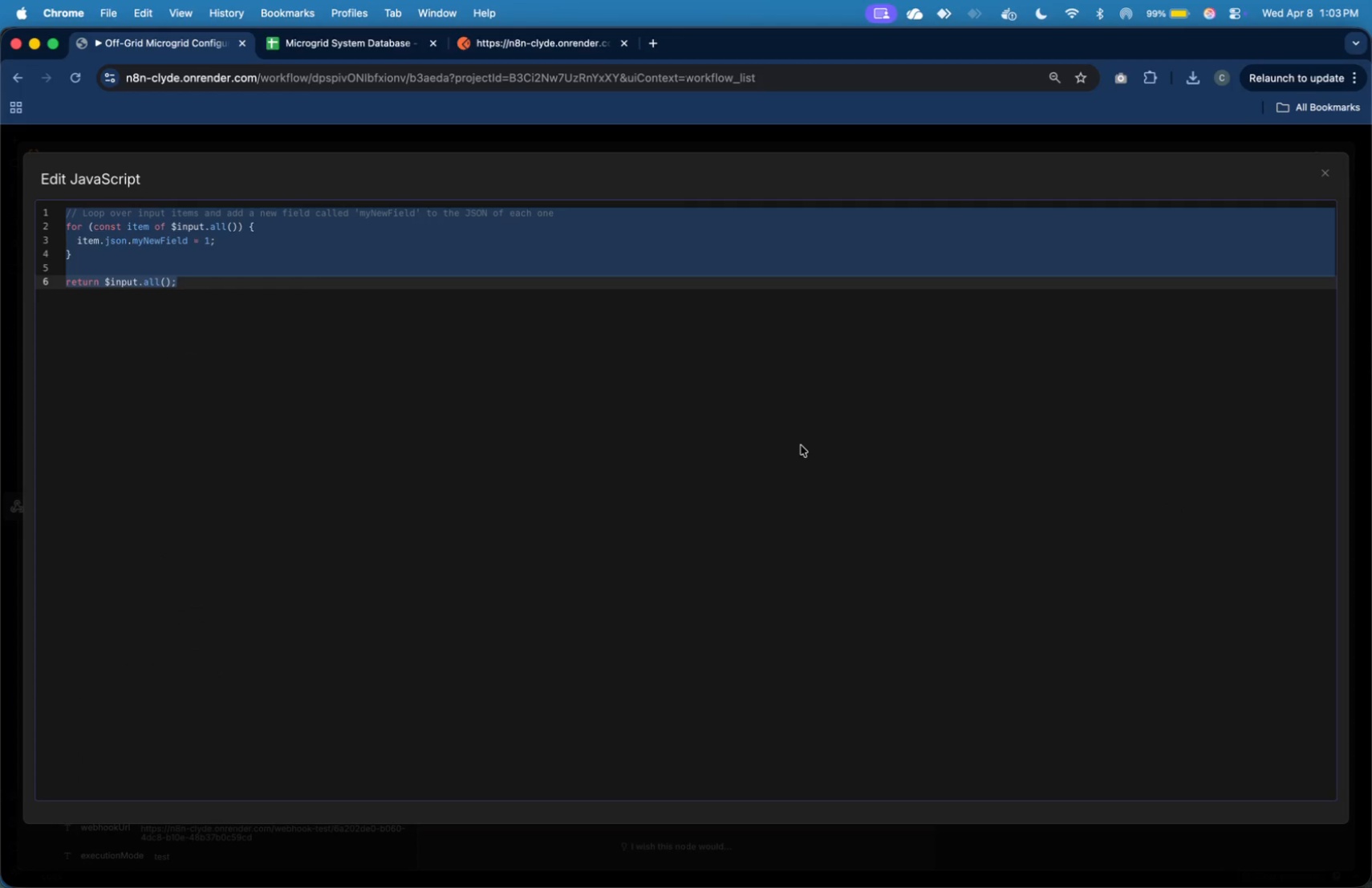 
type(const peakLoad = )
 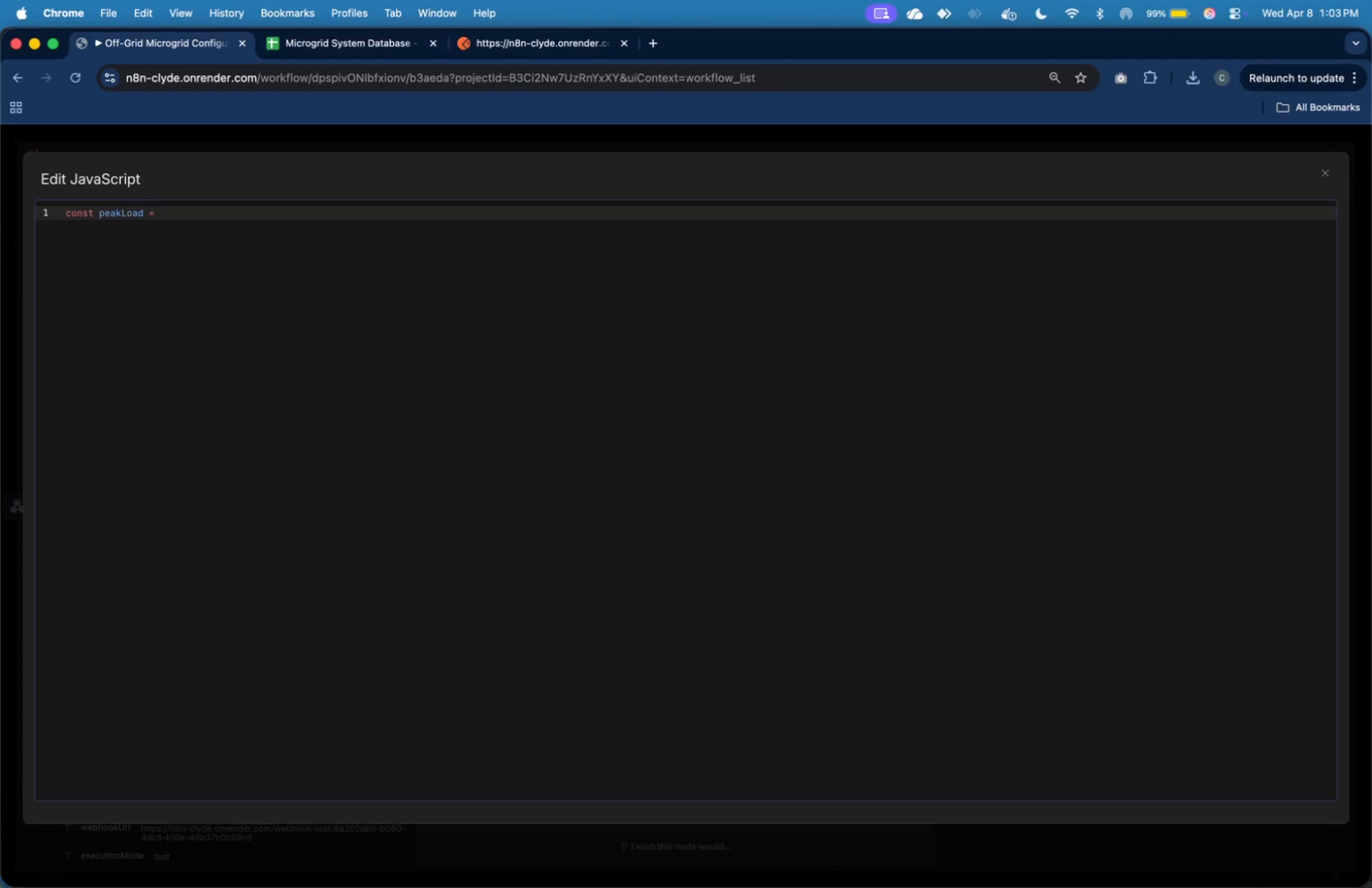 
left_click([1333, 171])
 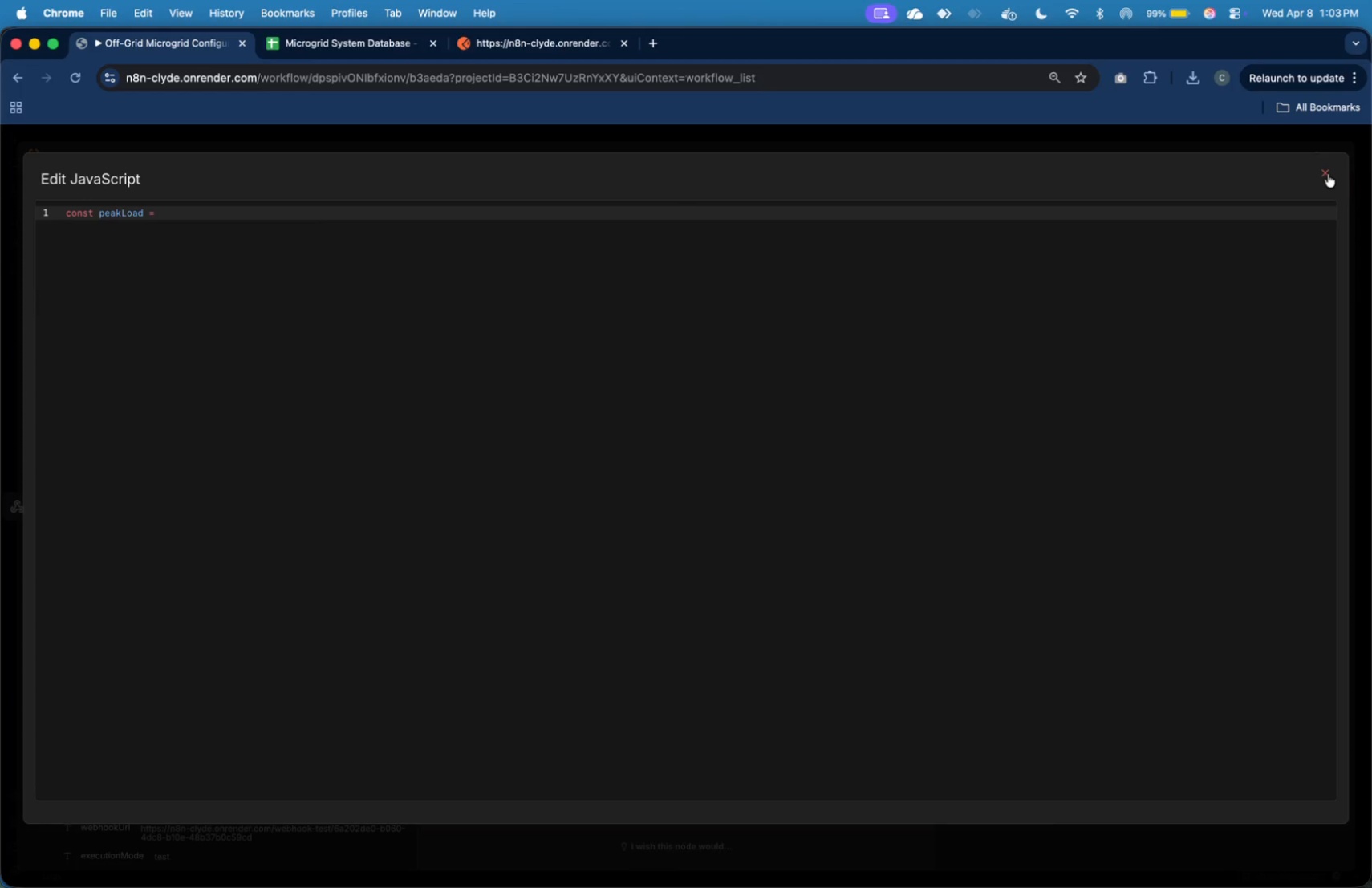 
left_click([1326, 174])
 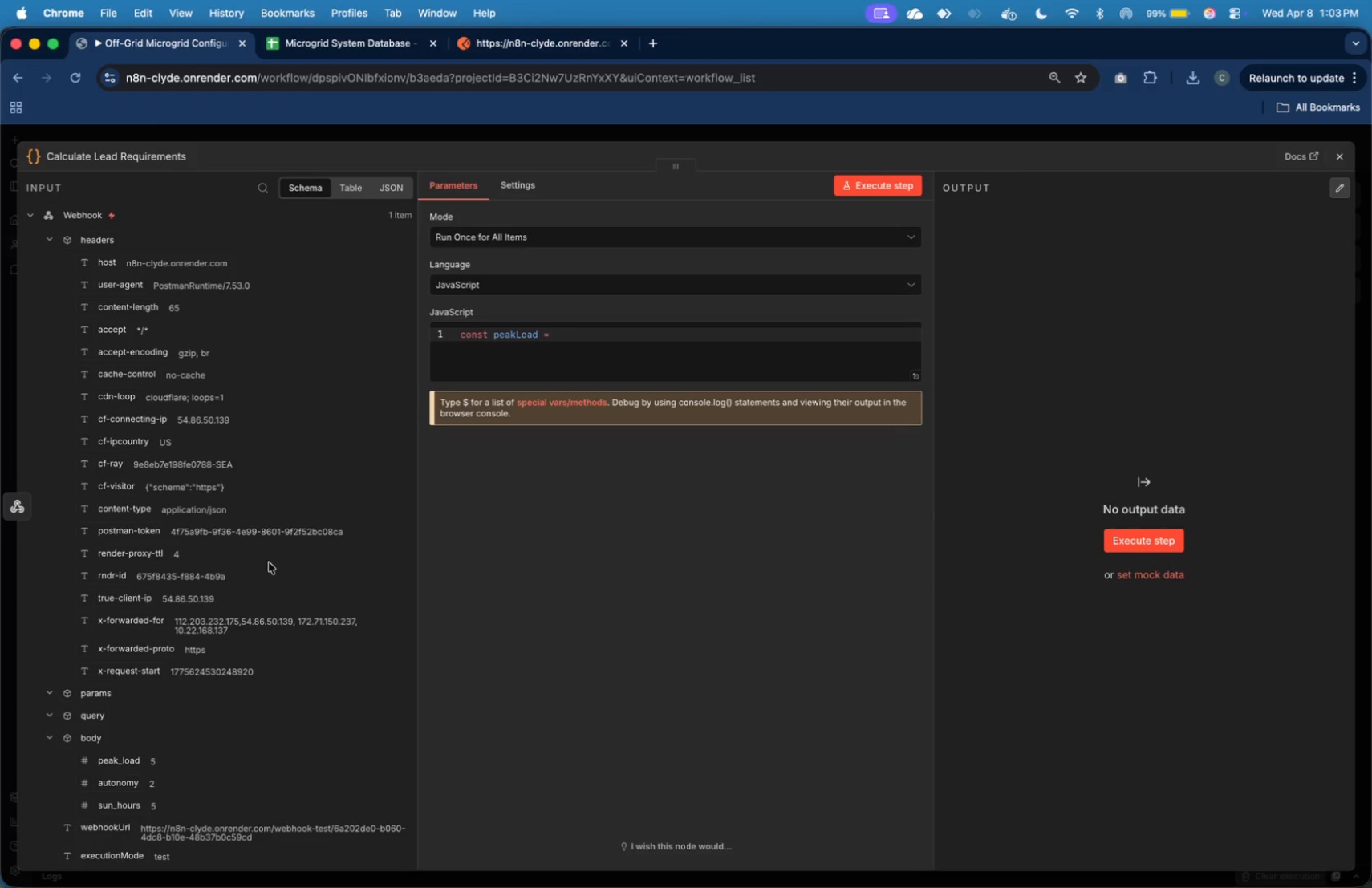 
wait(6.35)
 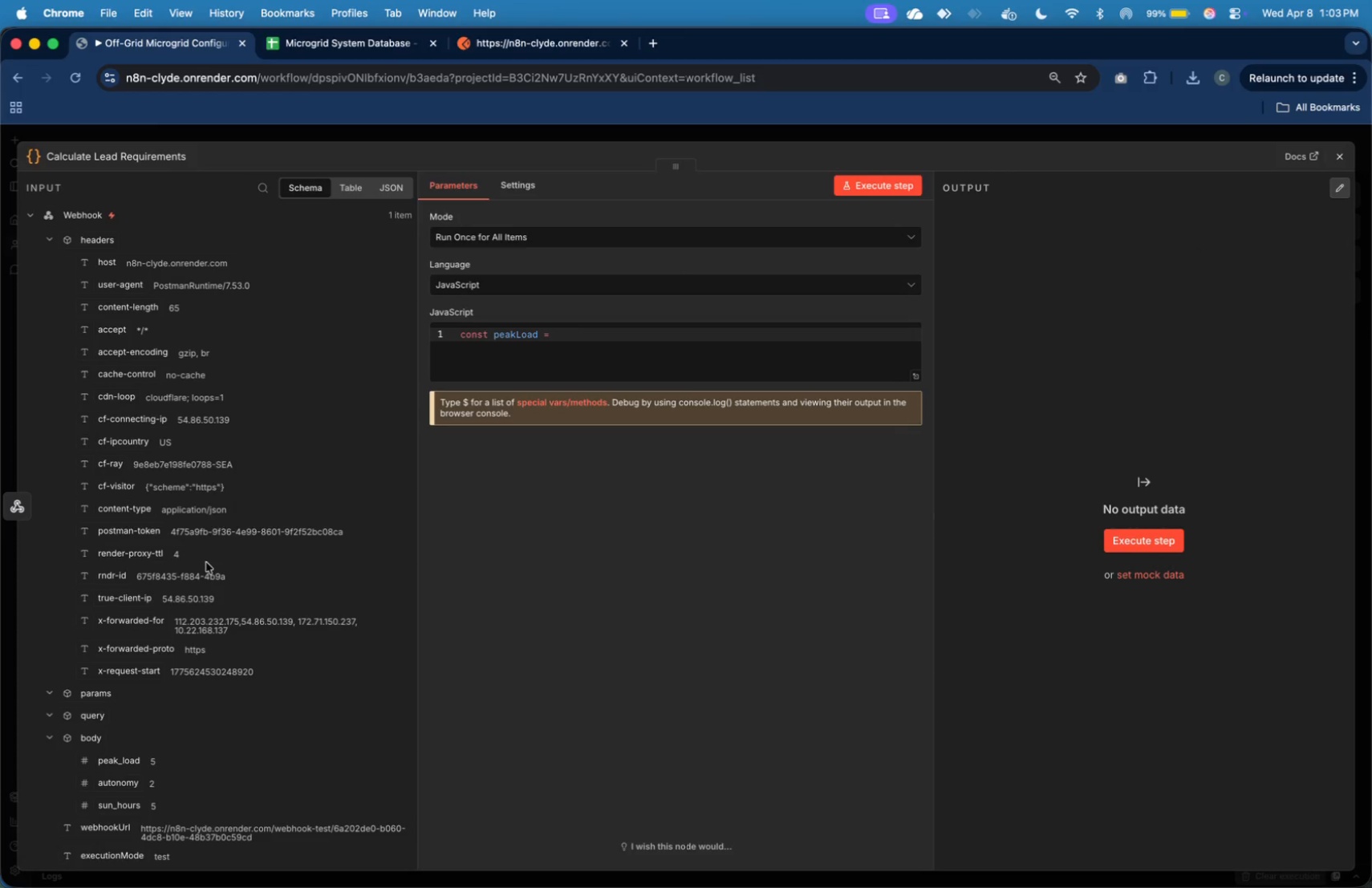 
scroll: coordinate [229, 558], scroll_direction: down, amount: 5.0
 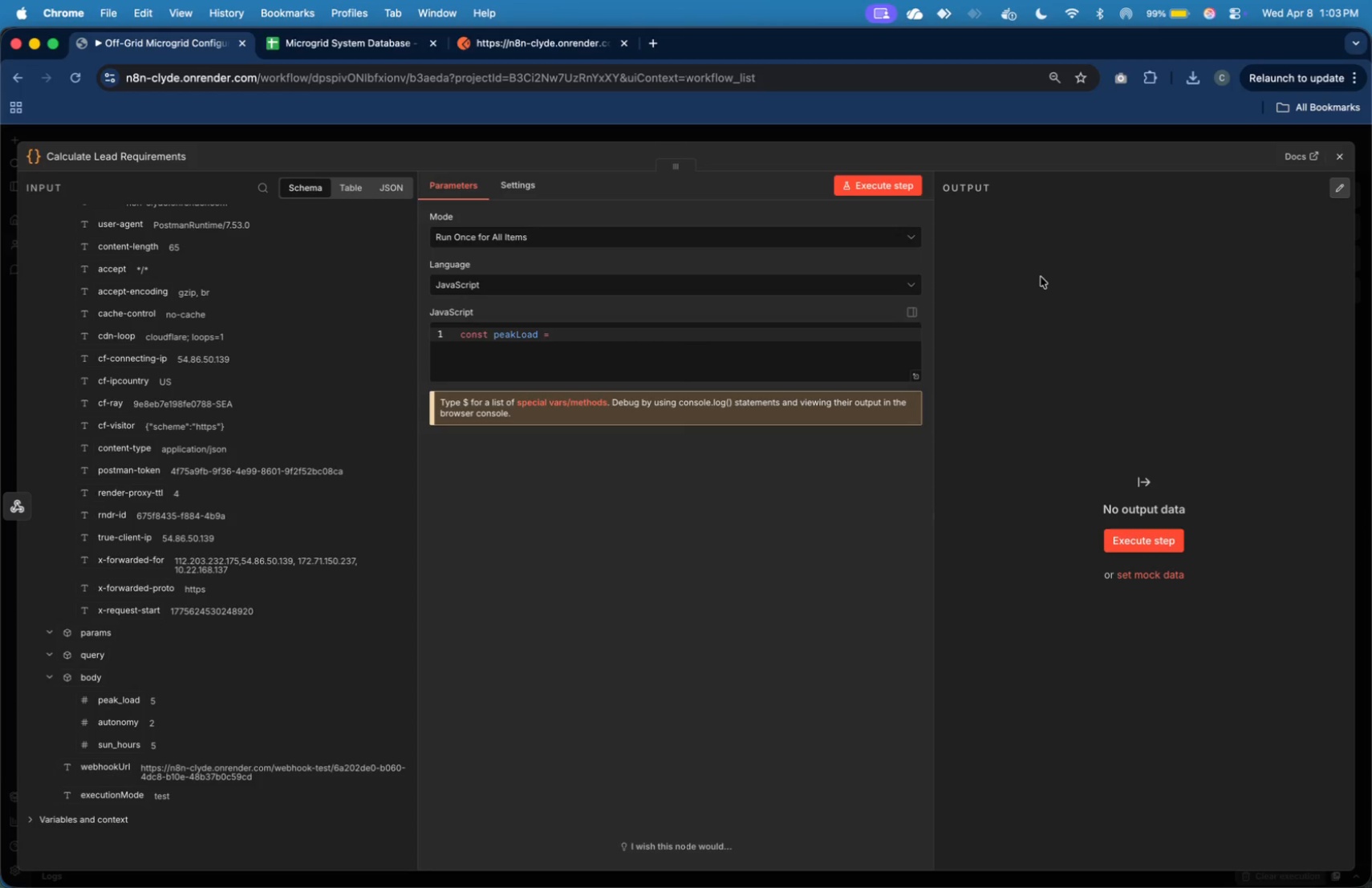 
mouse_move([1320, 178])
 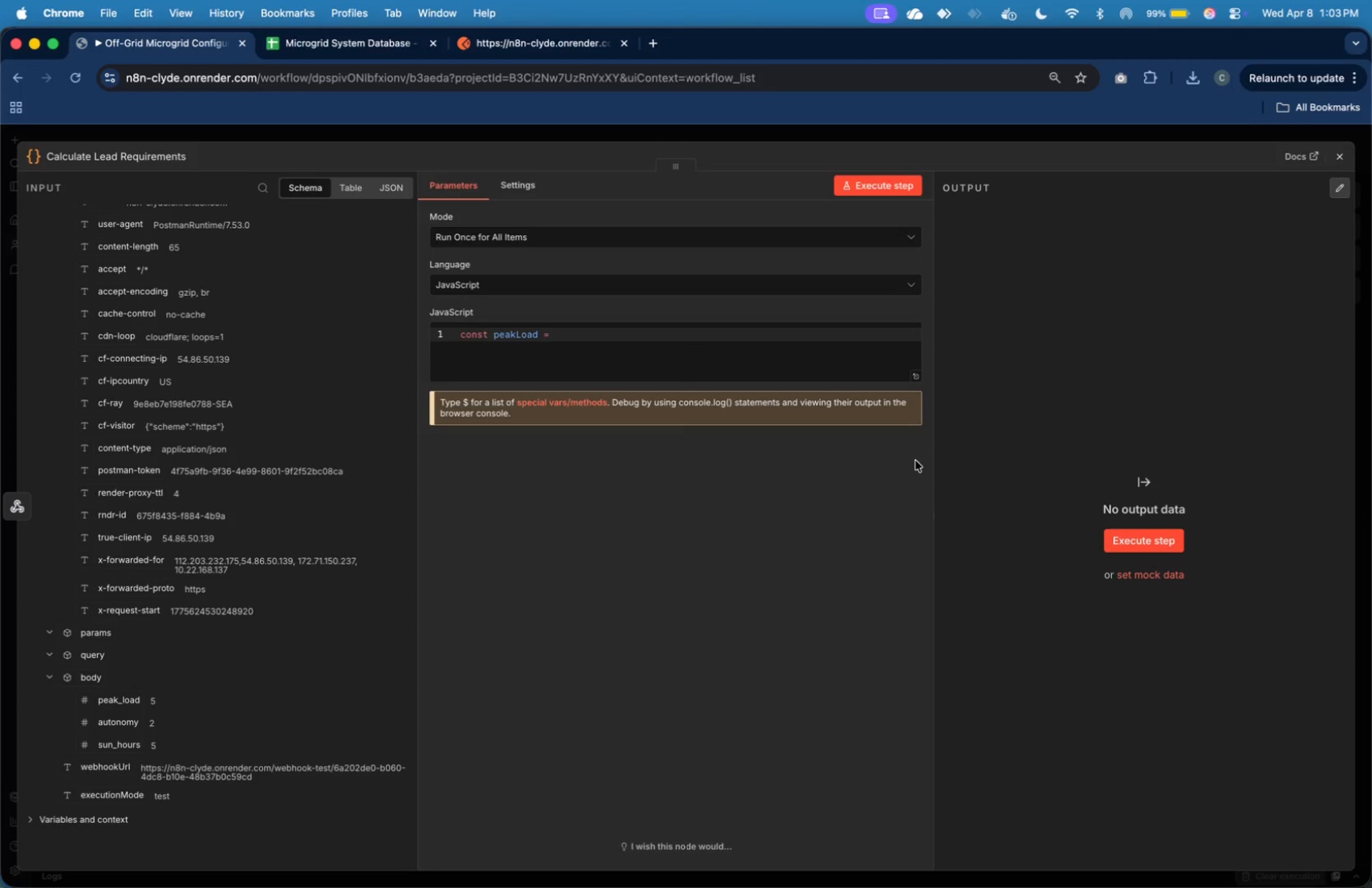 
wait(6.91)
 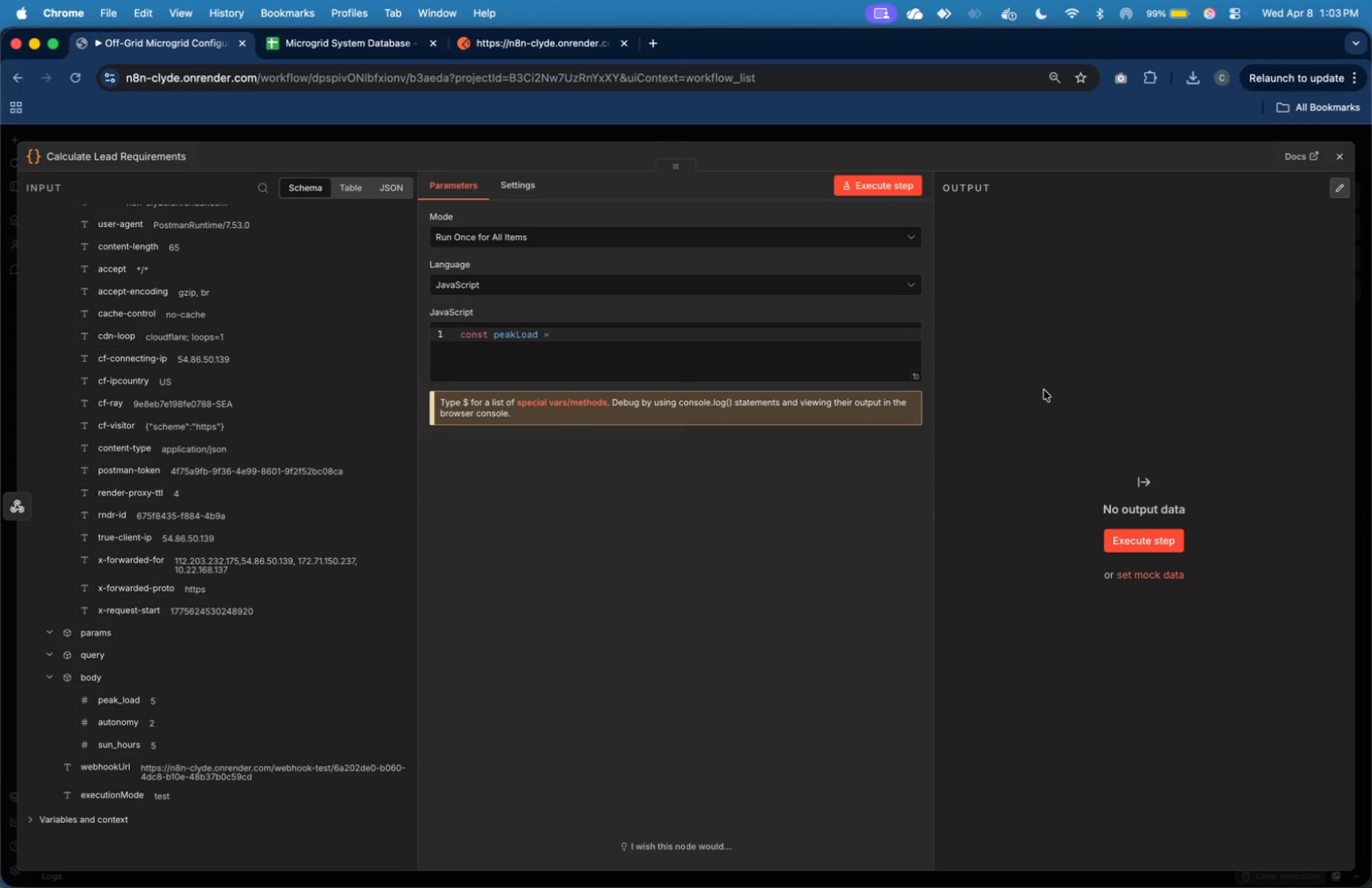 
left_click_drag(start_coordinate=[136, 699], to_coordinate=[615, 347])
 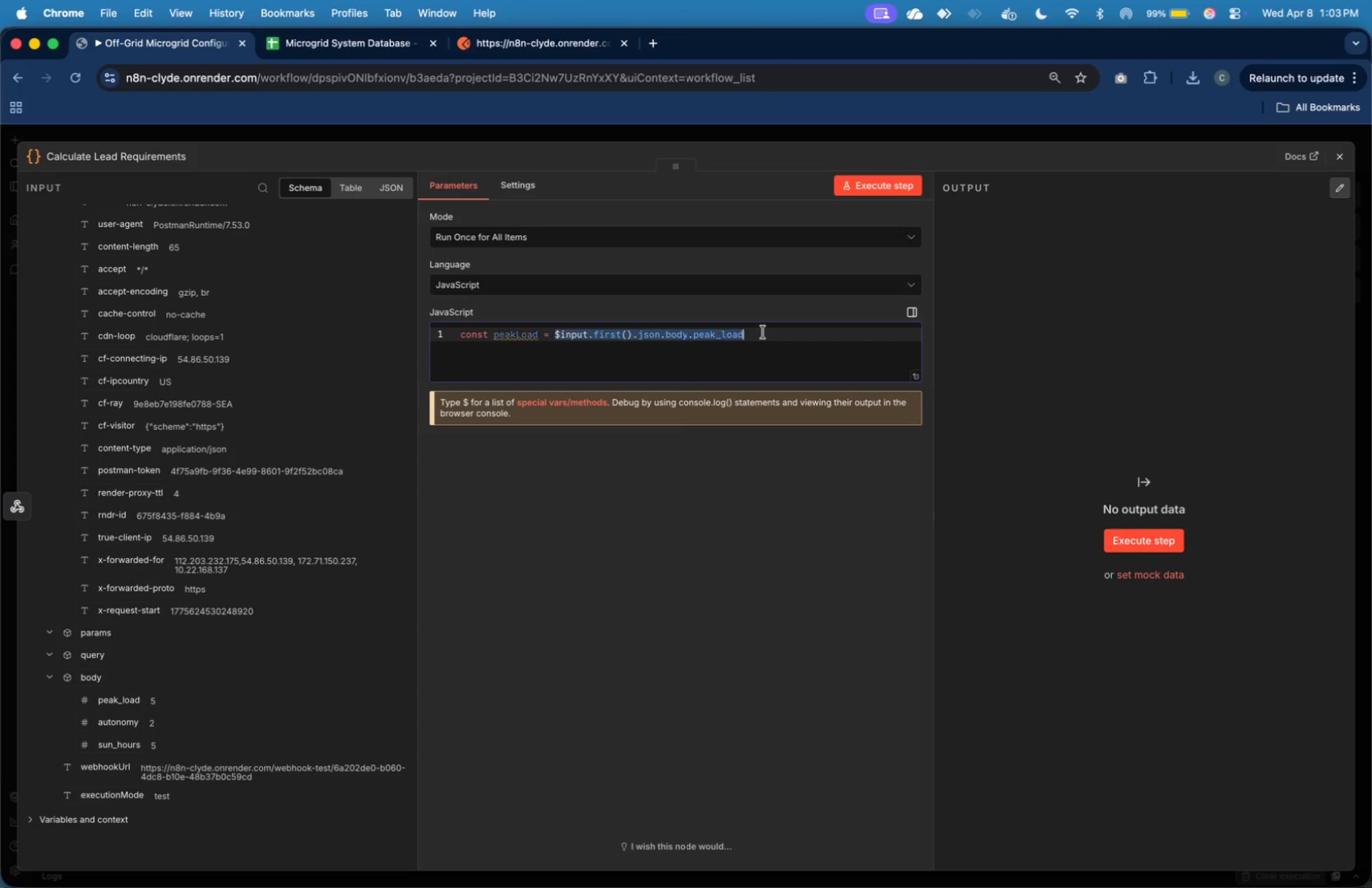 
left_click([768, 330])
 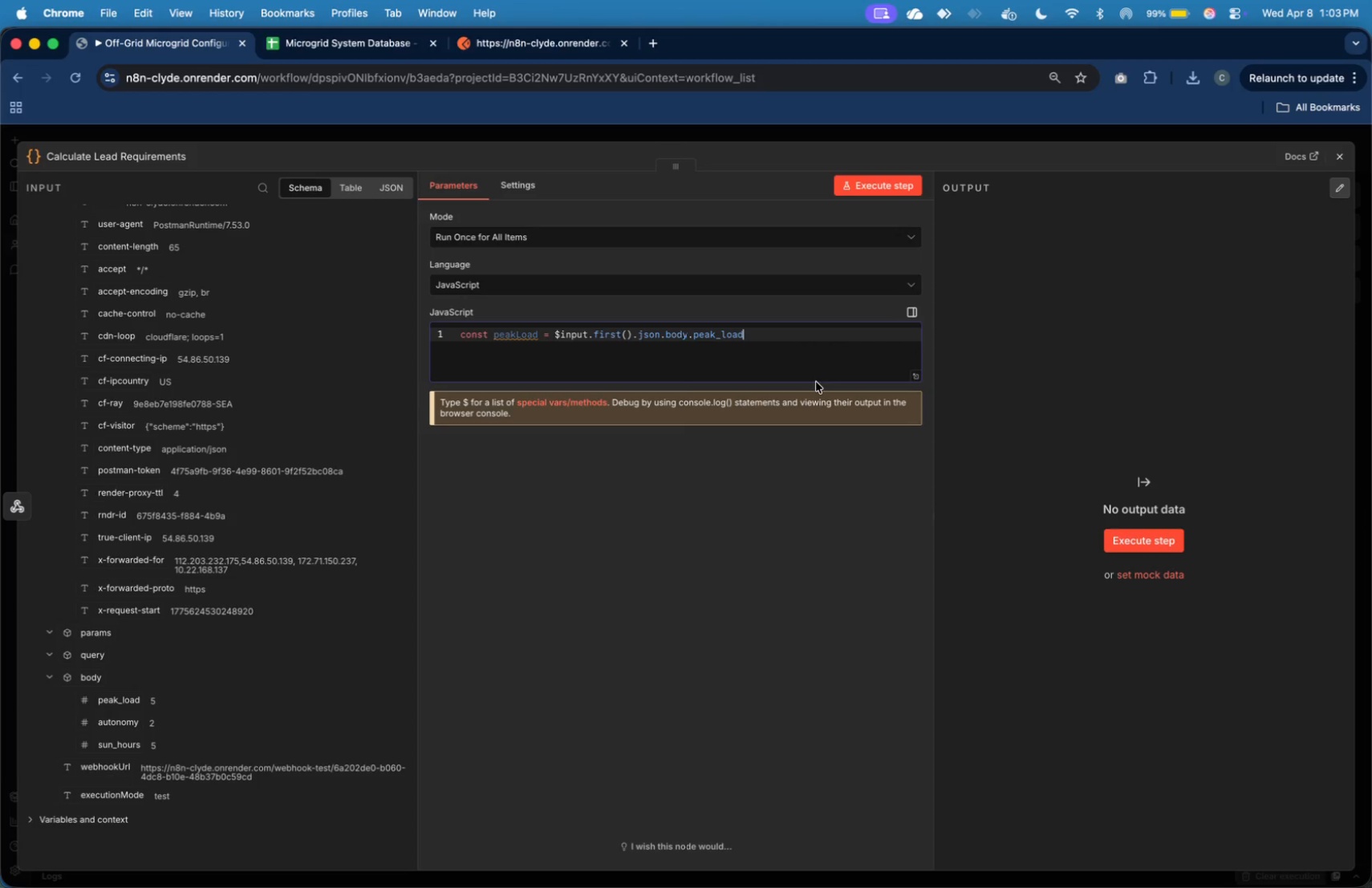 
key(Enter)
 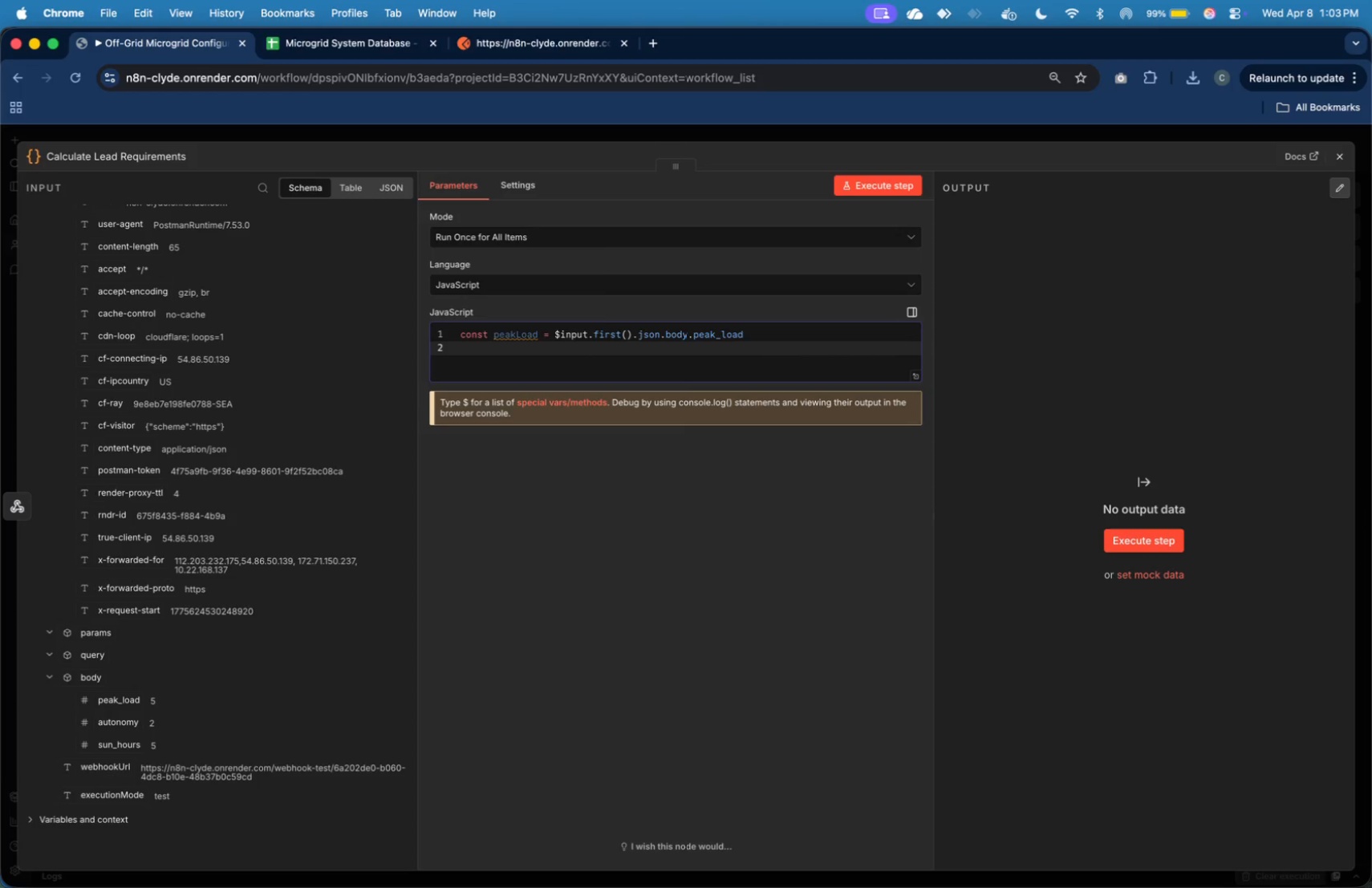 
type(const autonomy = )
 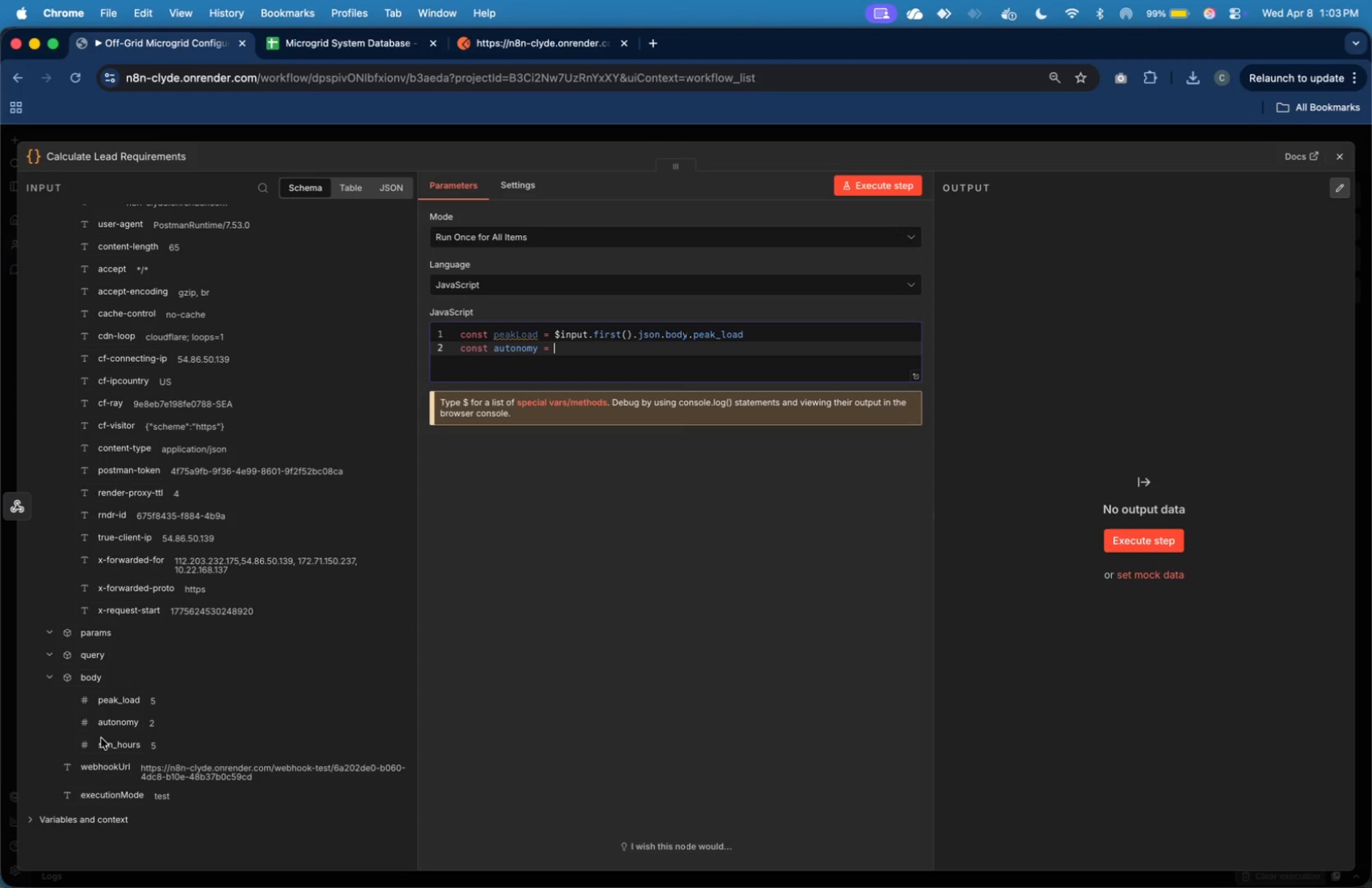 
left_click_drag(start_coordinate=[118, 726], to_coordinate=[624, 358])
 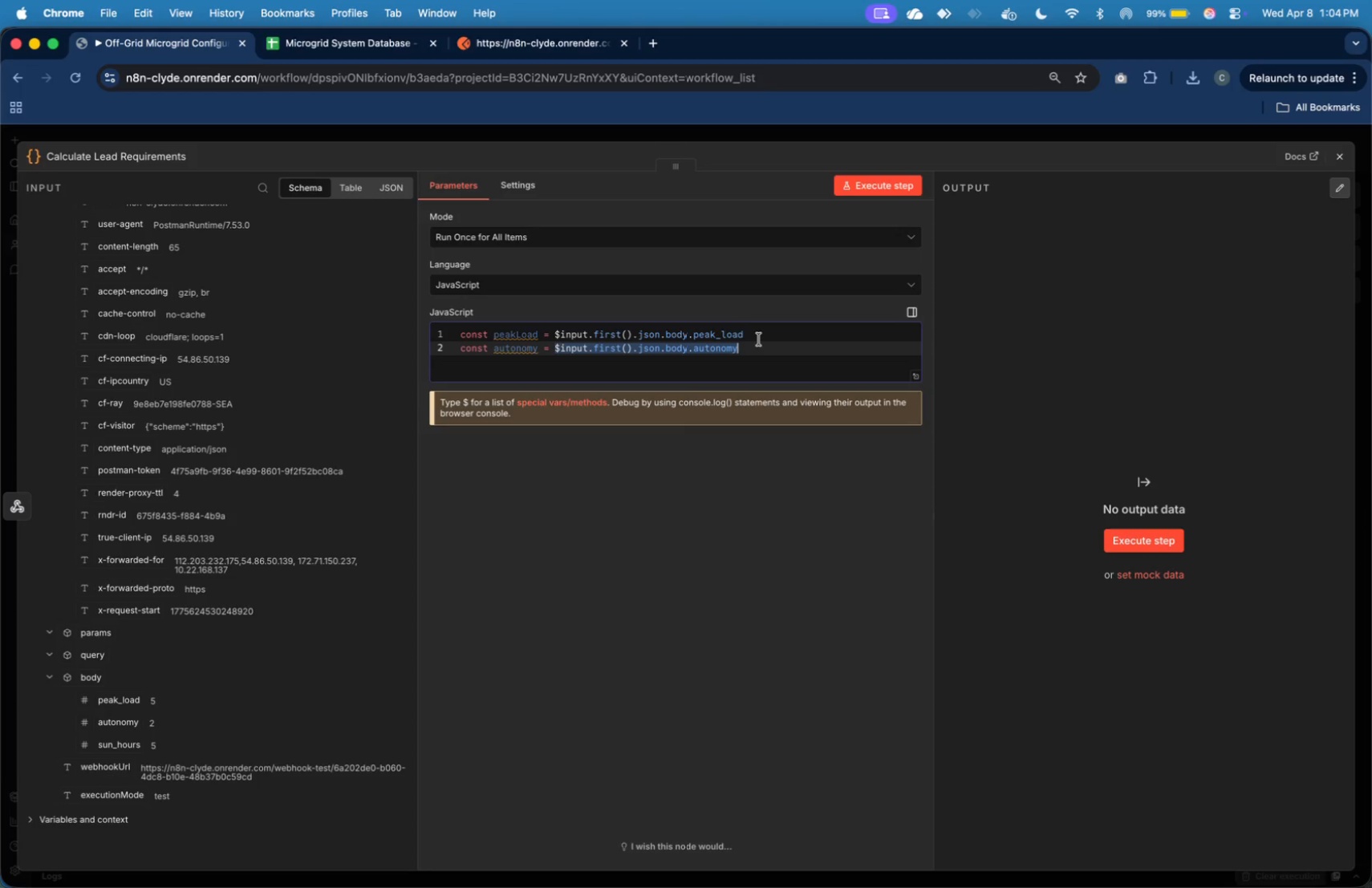 
left_click([765, 343])
 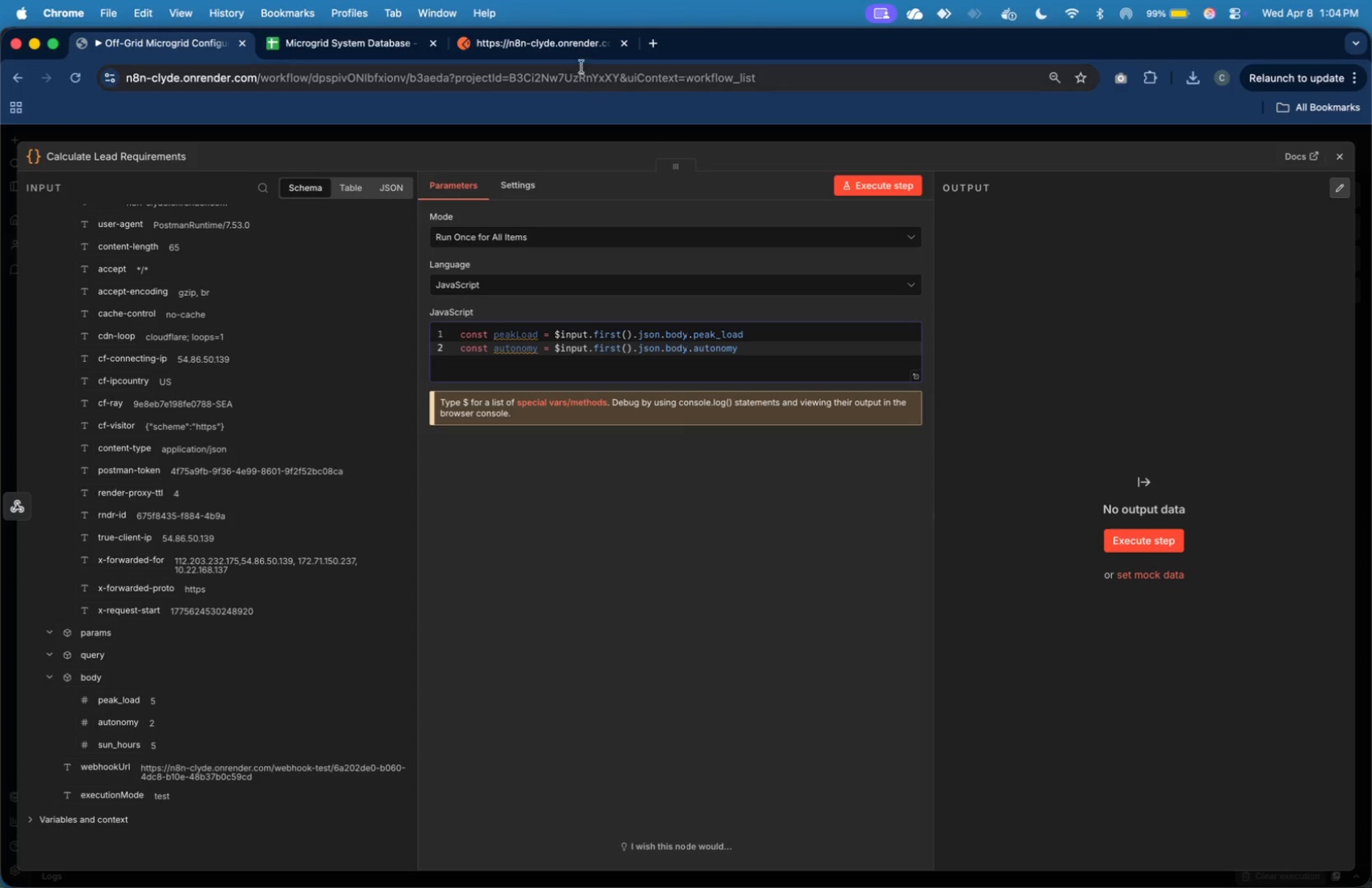 
left_click([580, 51])
 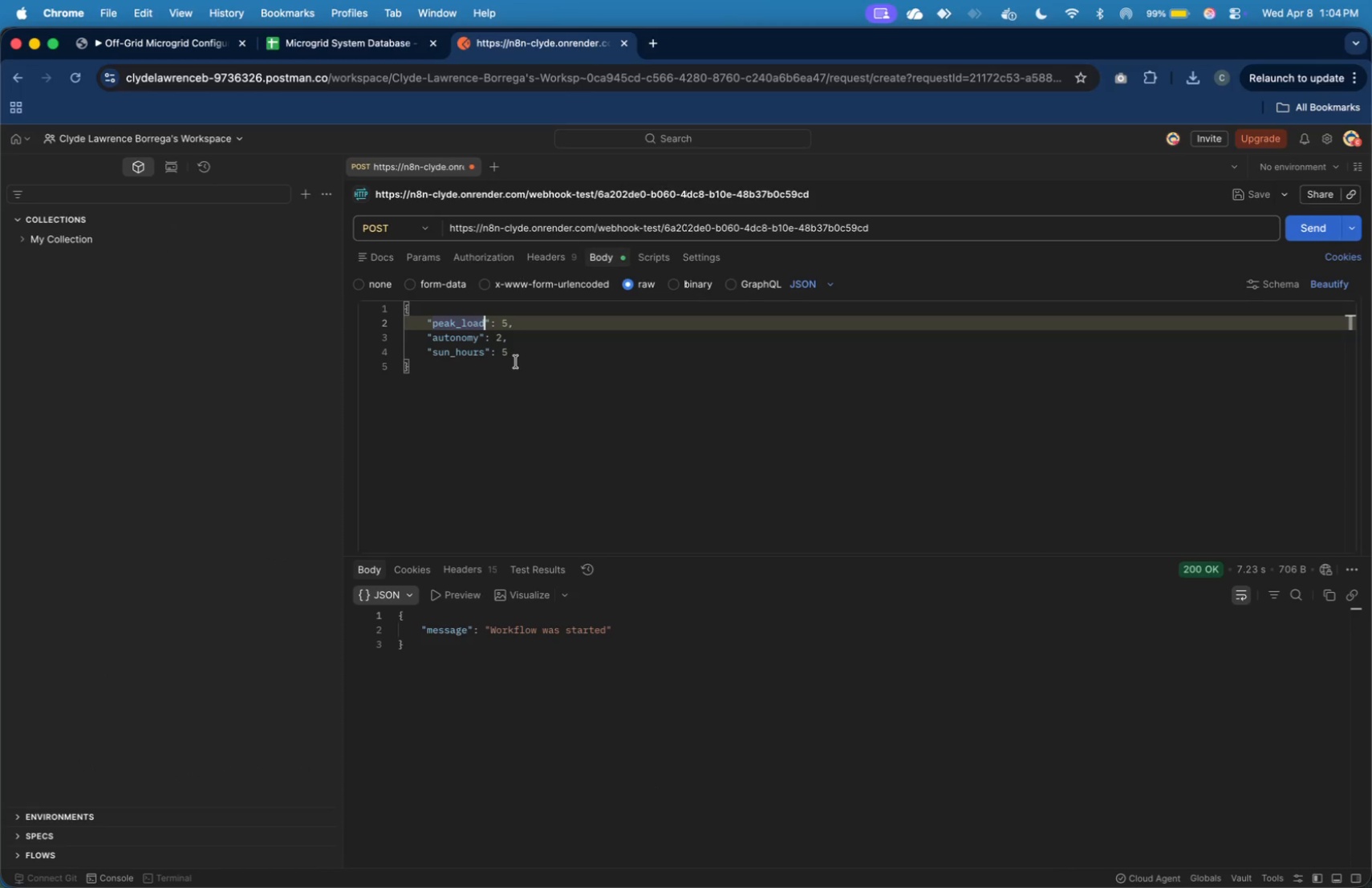 
wait(6.75)
 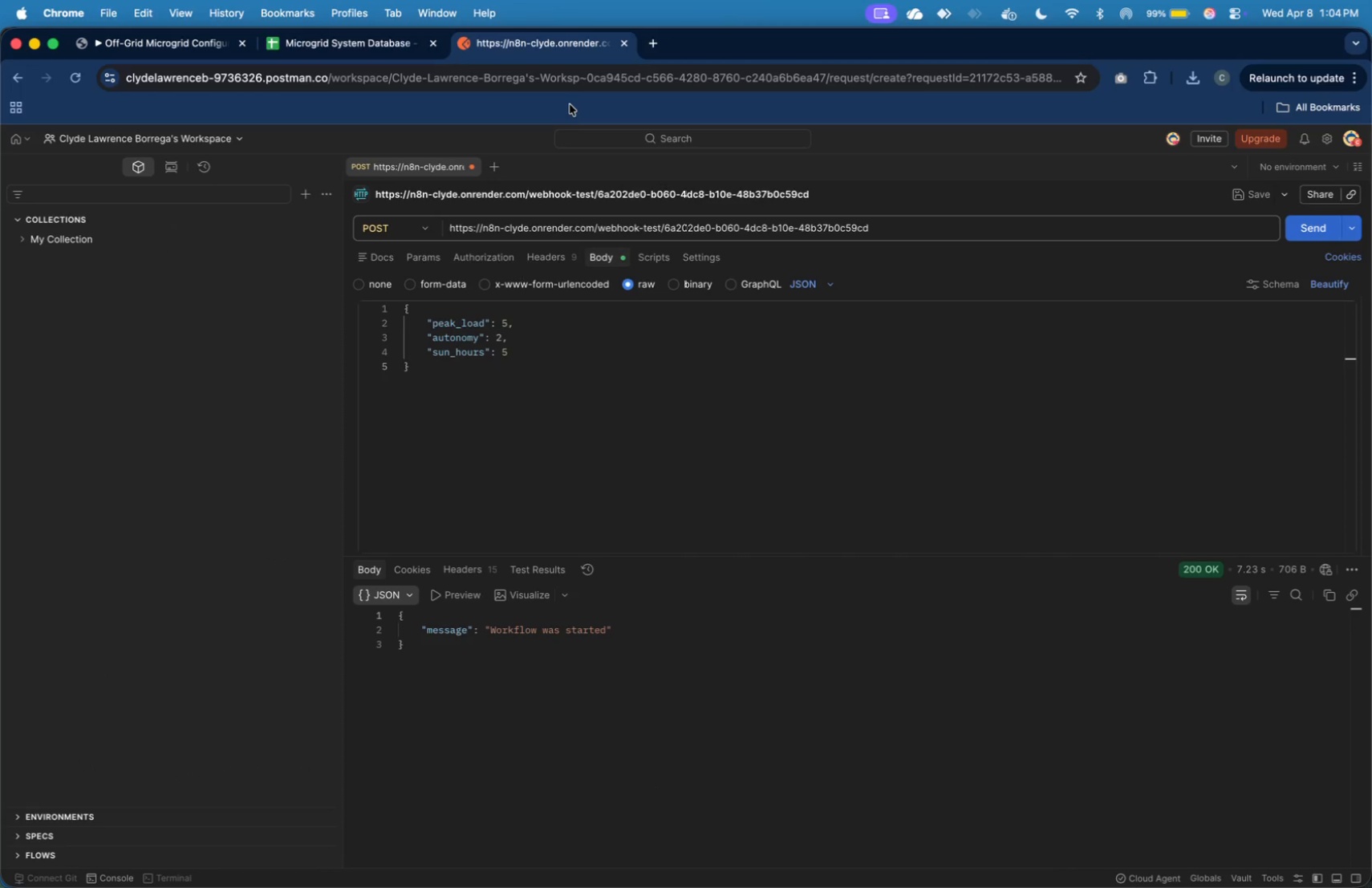 
type(_kw)
 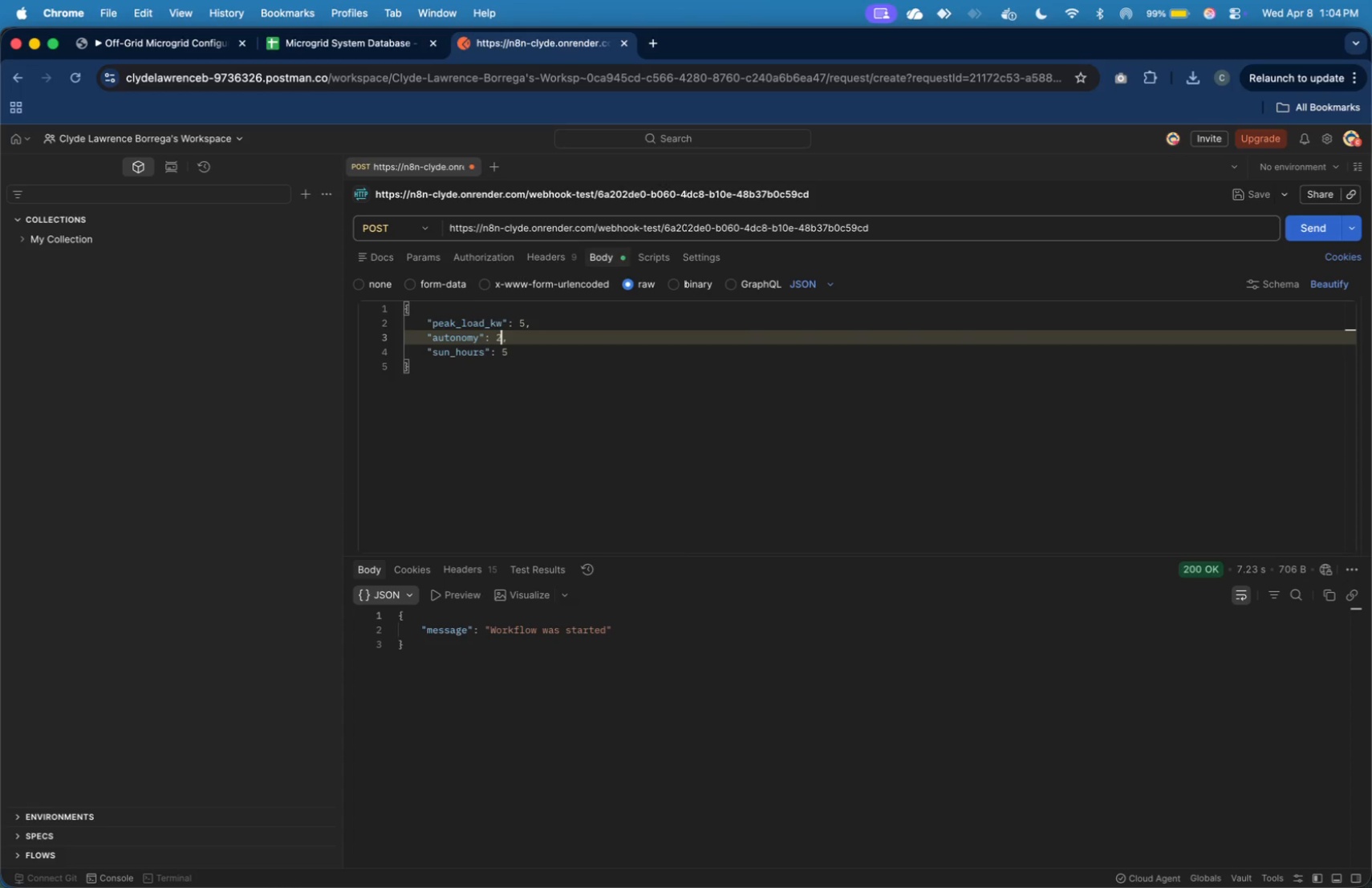 
key(ArrowDown)
 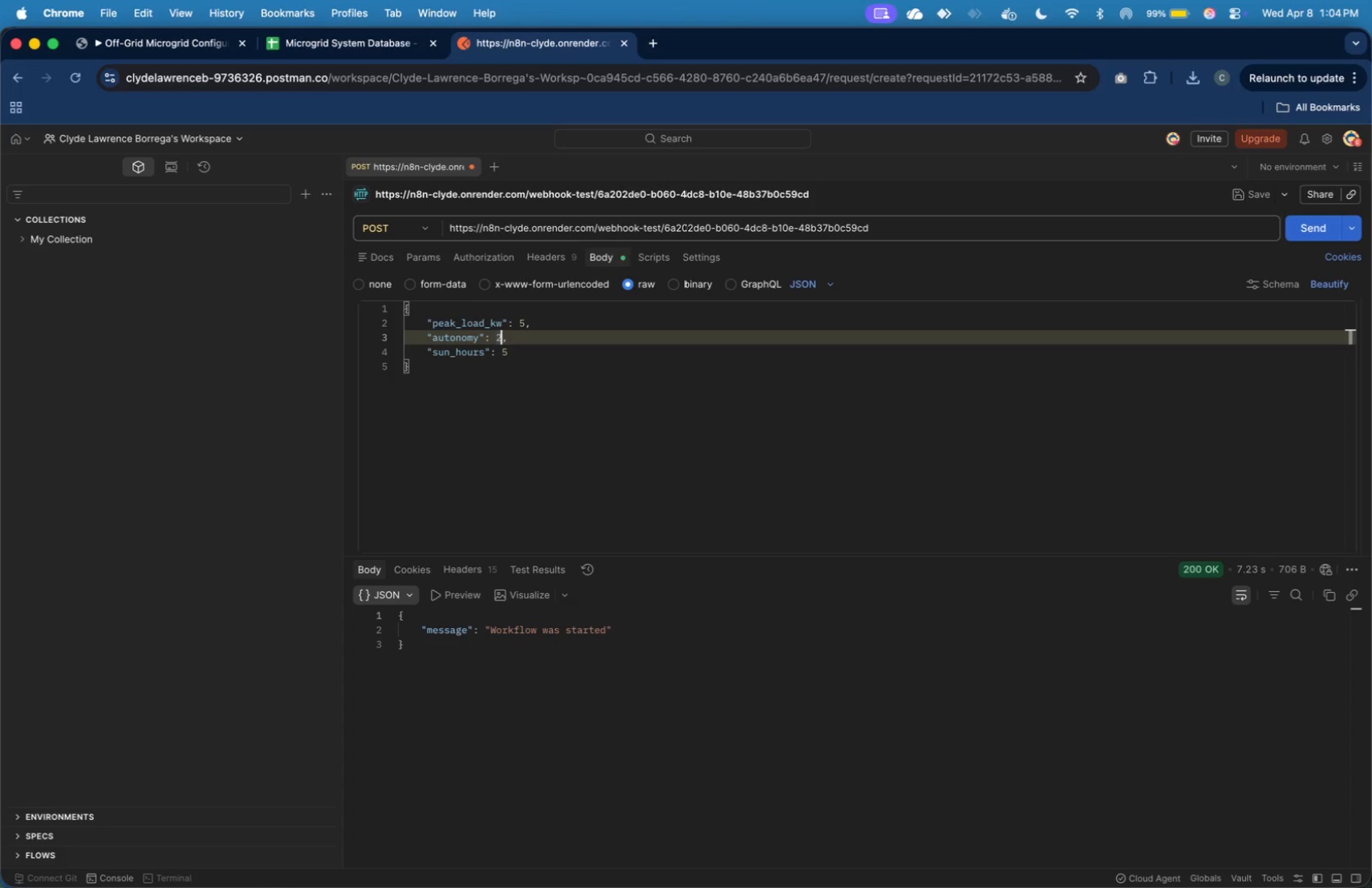 
key(ArrowLeft)
 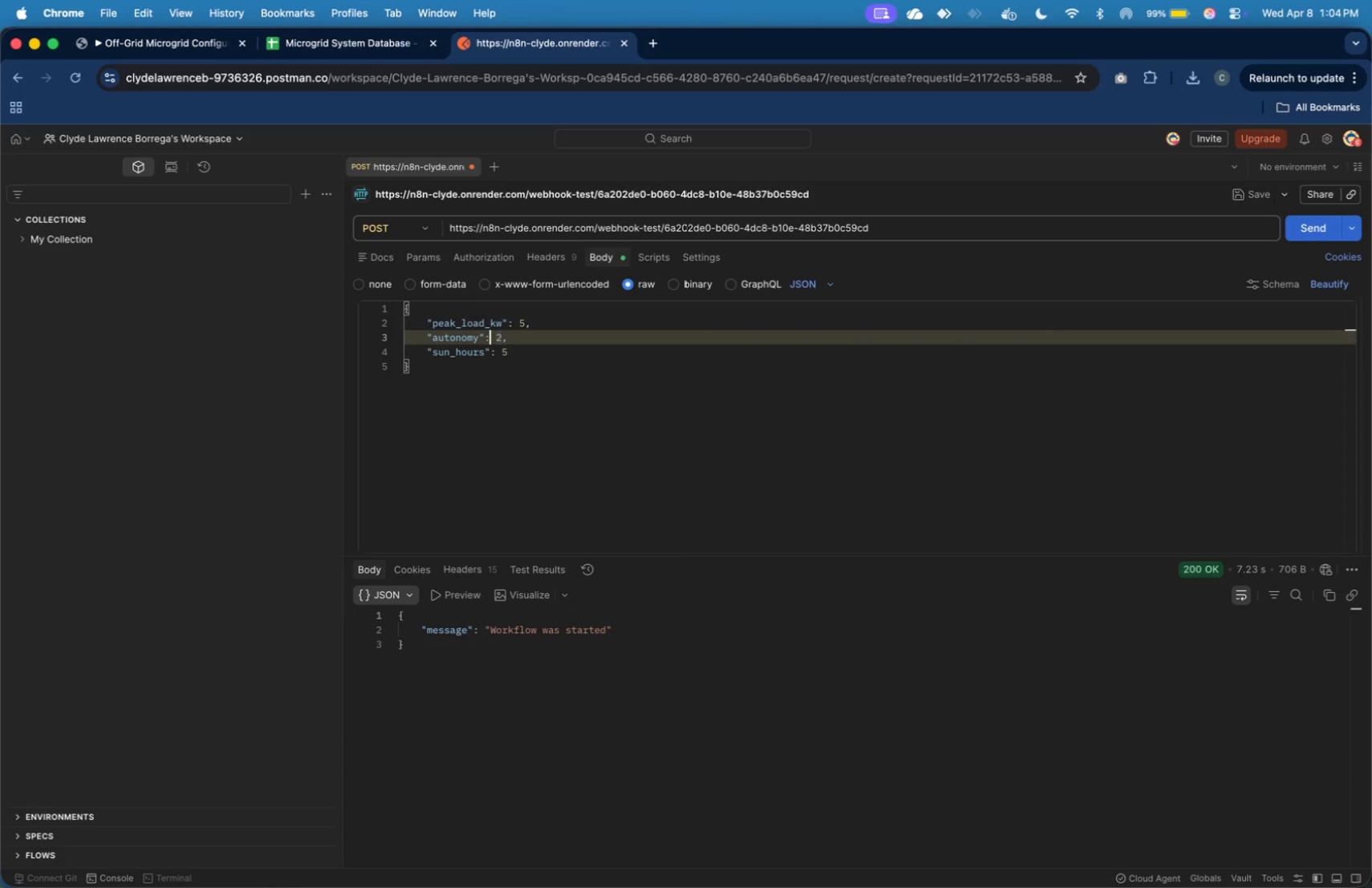 
key(ArrowLeft)
 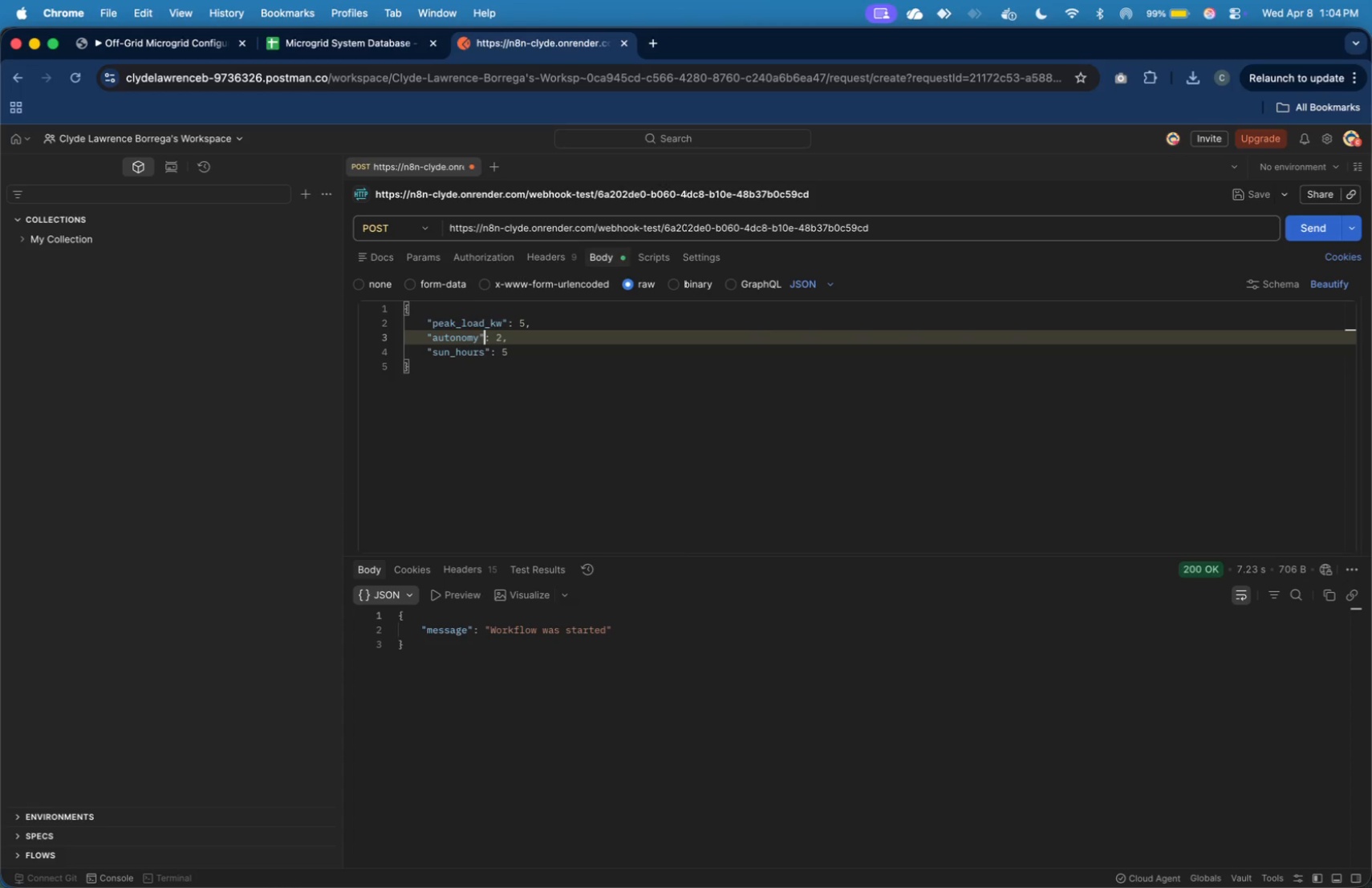 
key(ArrowLeft)
 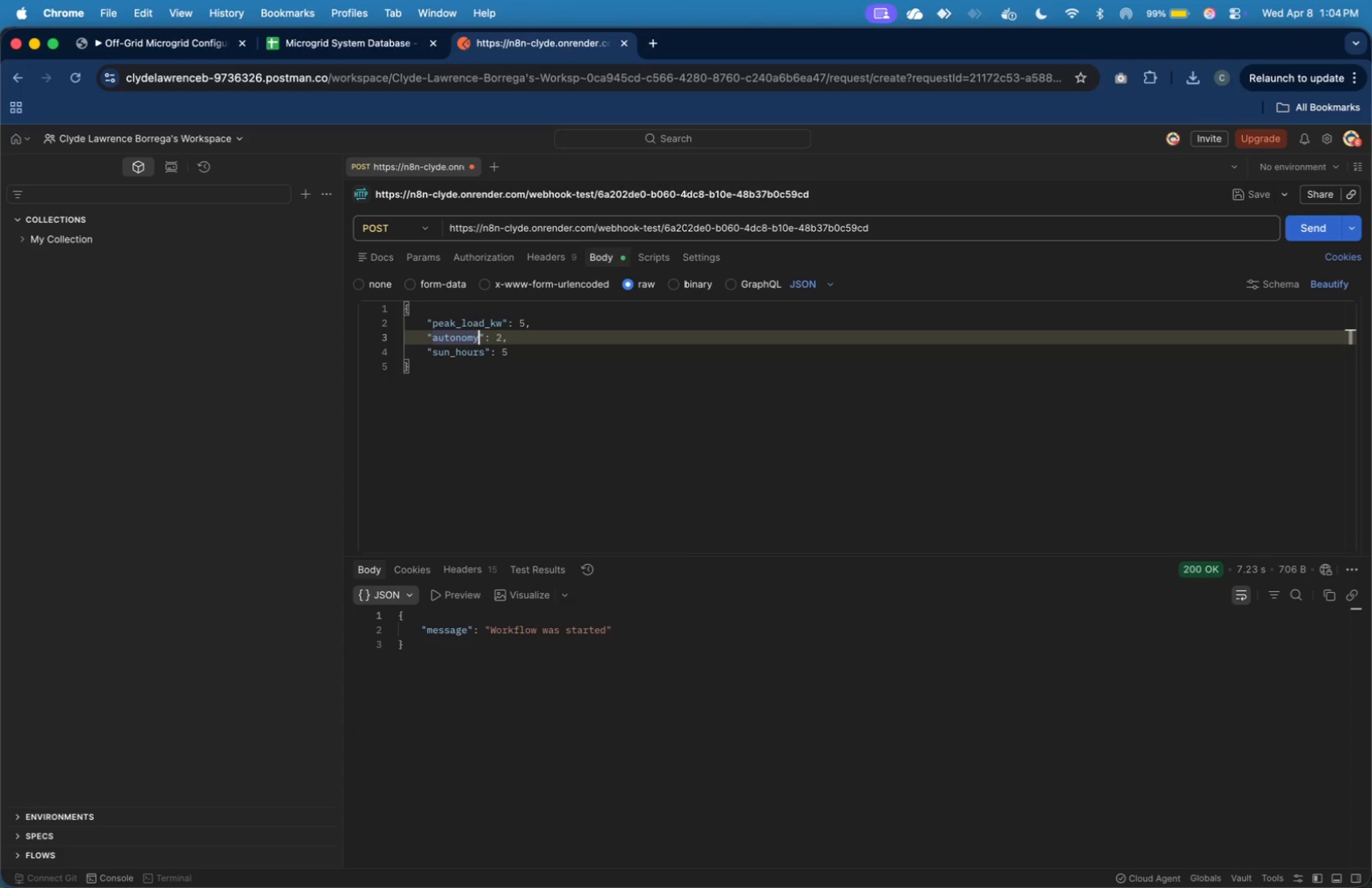 
key(ArrowLeft)
 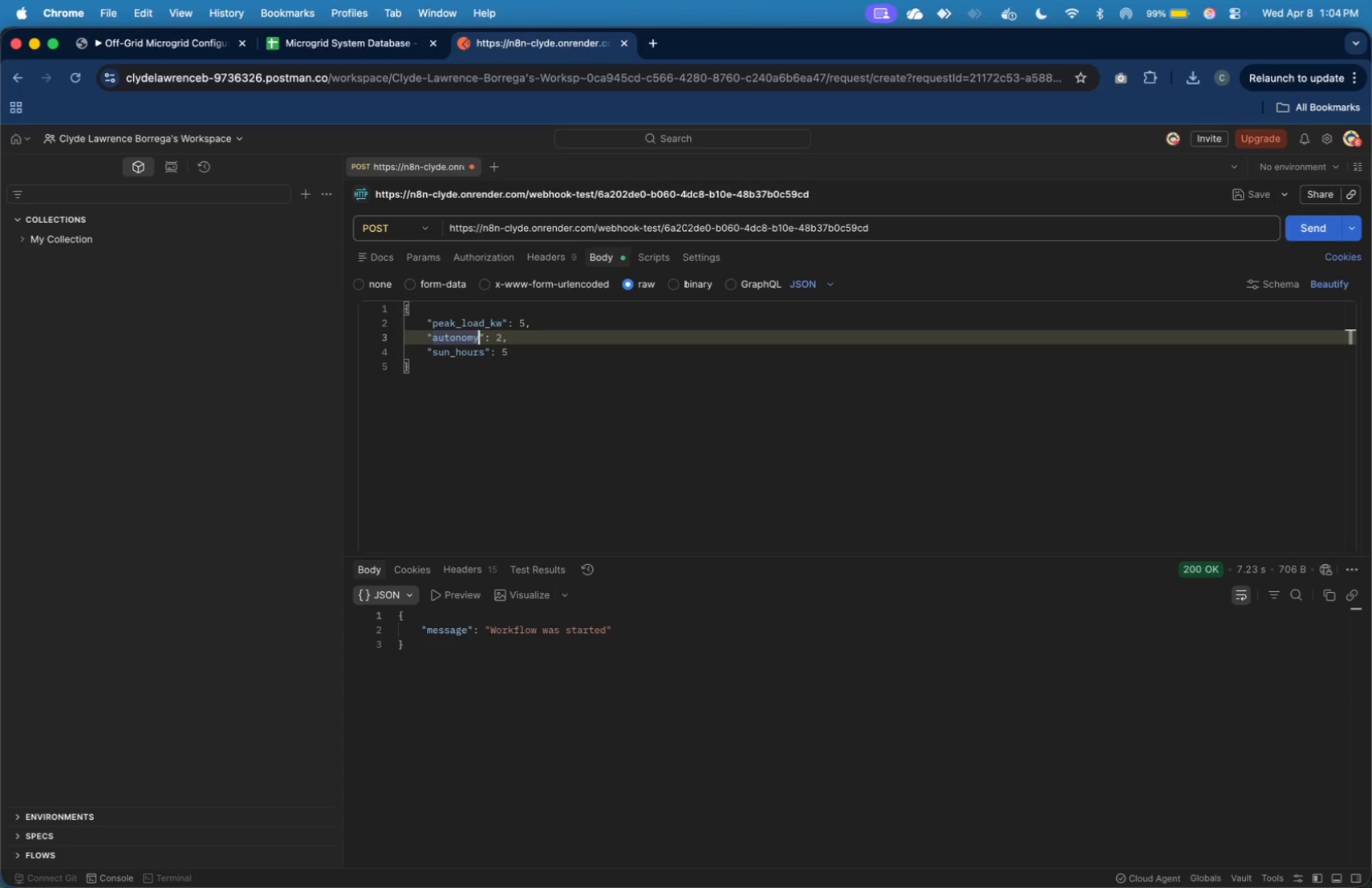 
type(_days)
 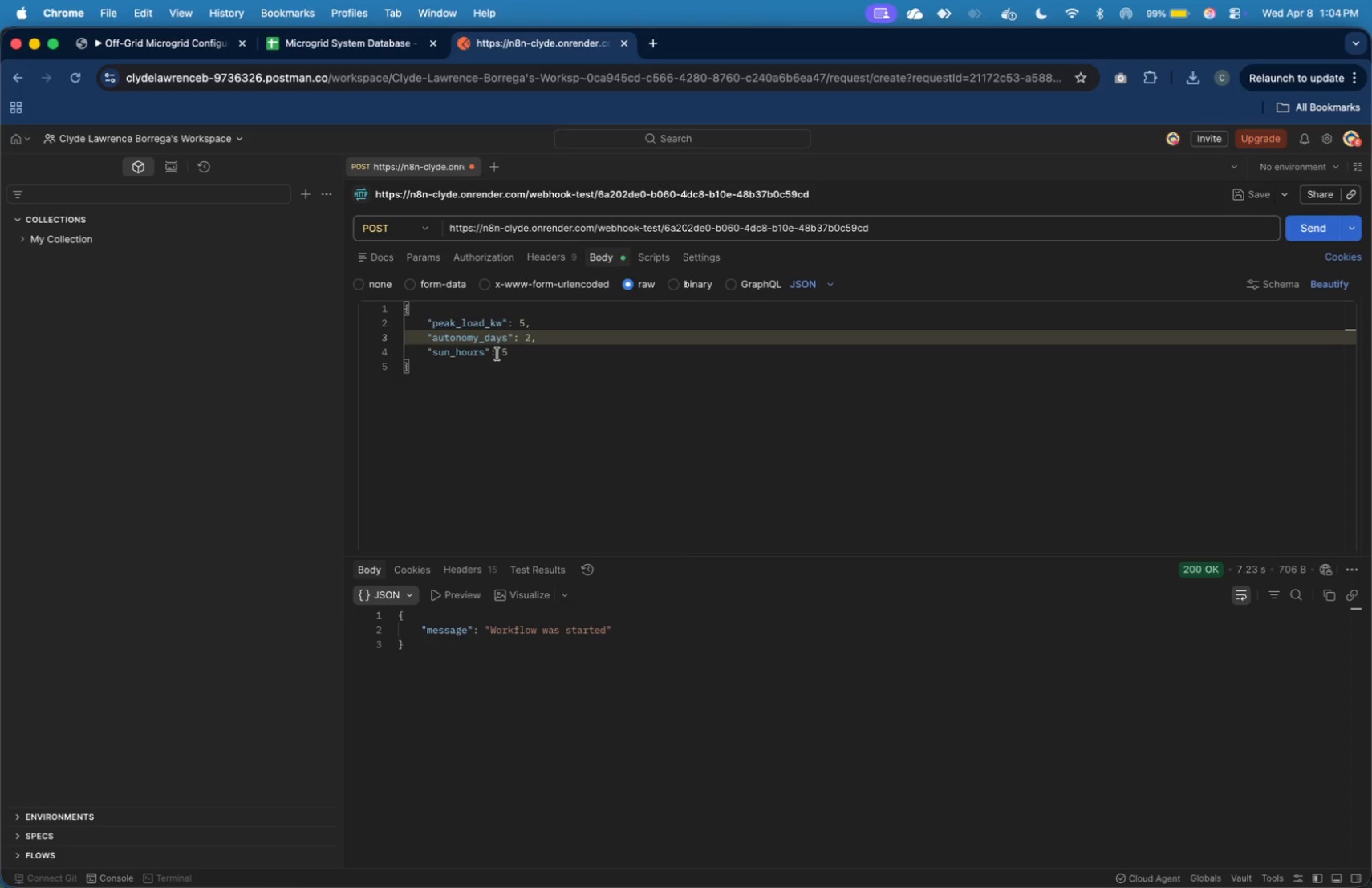 
left_click([158, 43])
 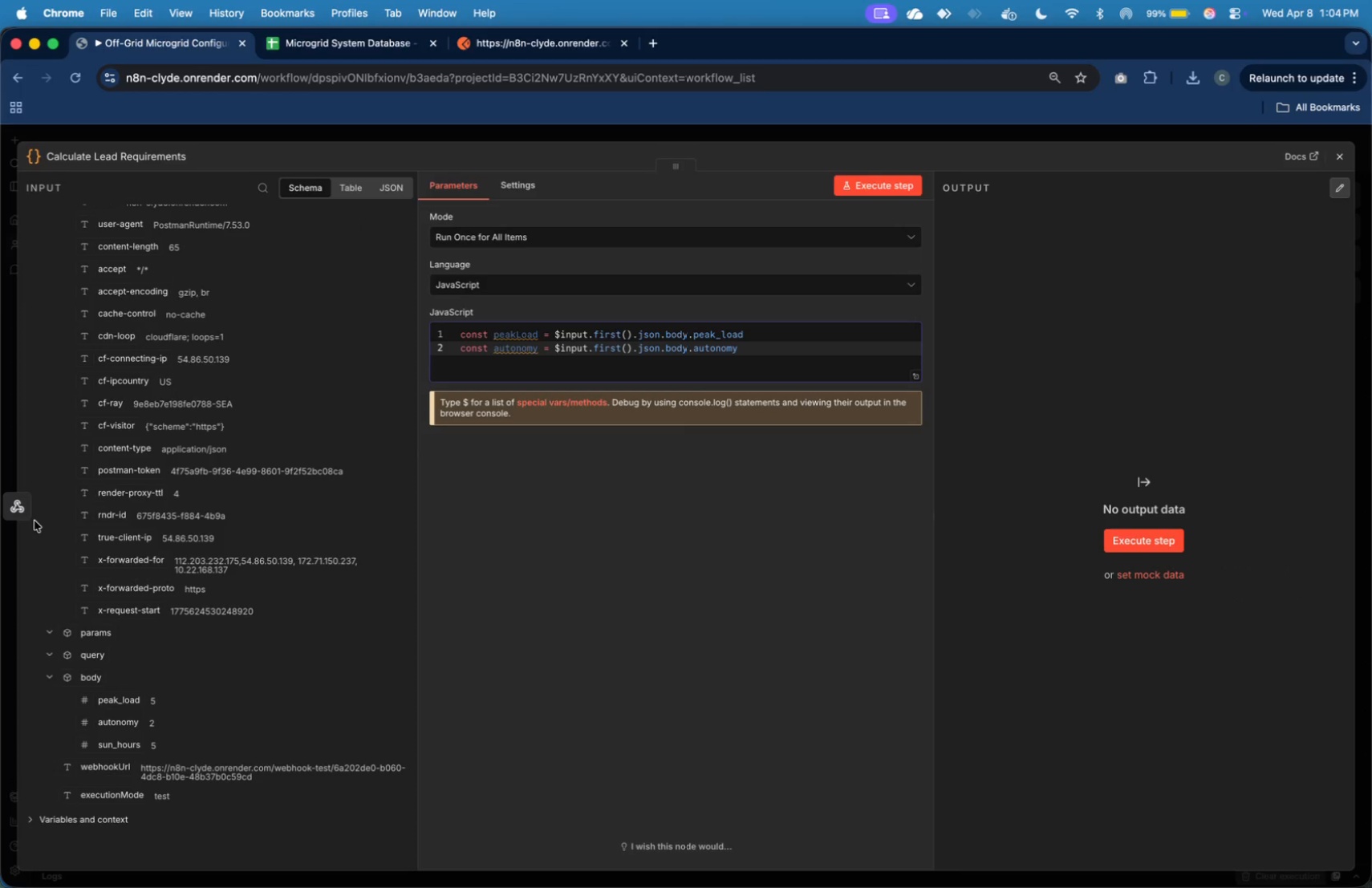 
left_click([30, 514])
 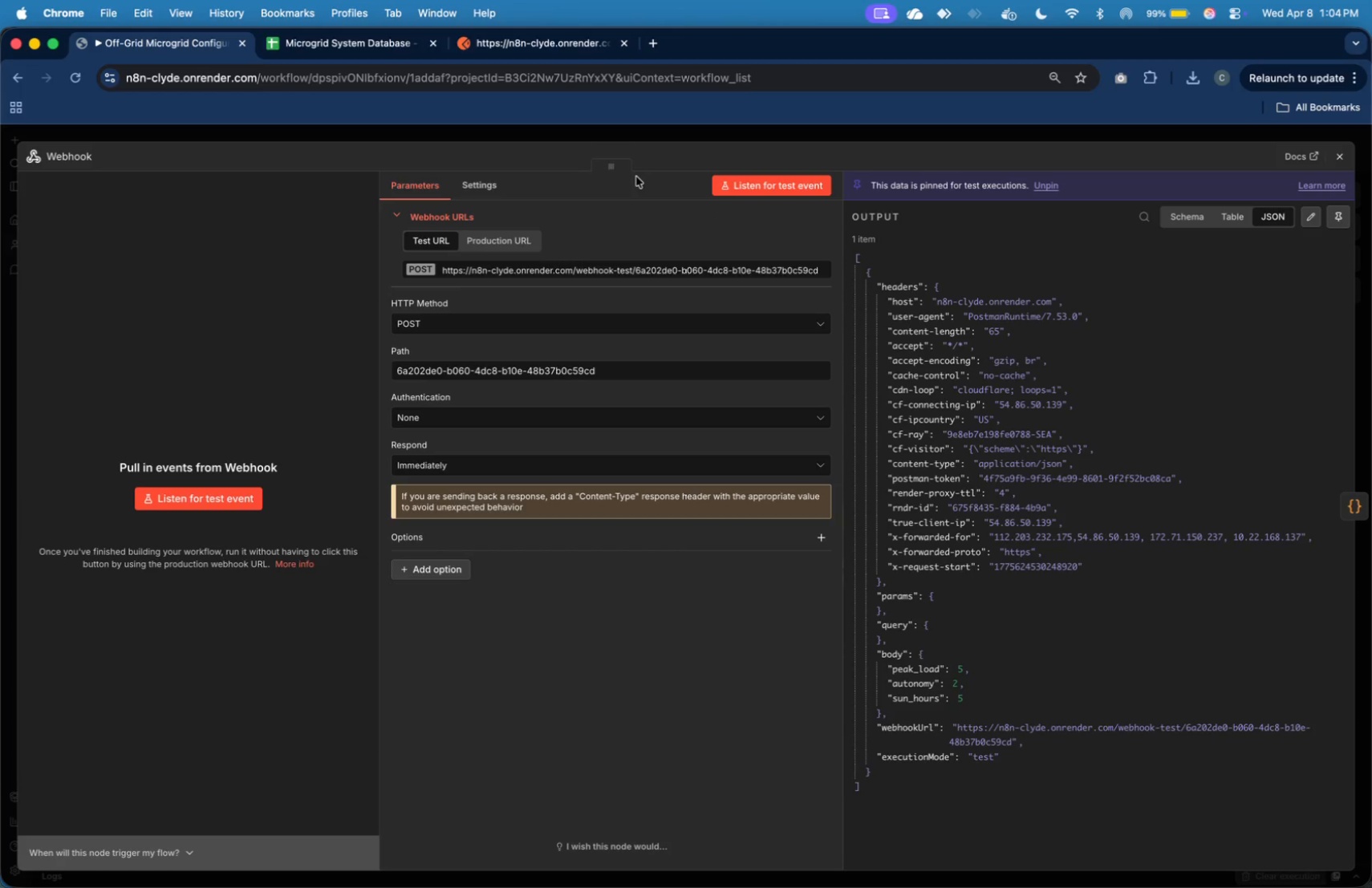 
left_click([761, 182])
 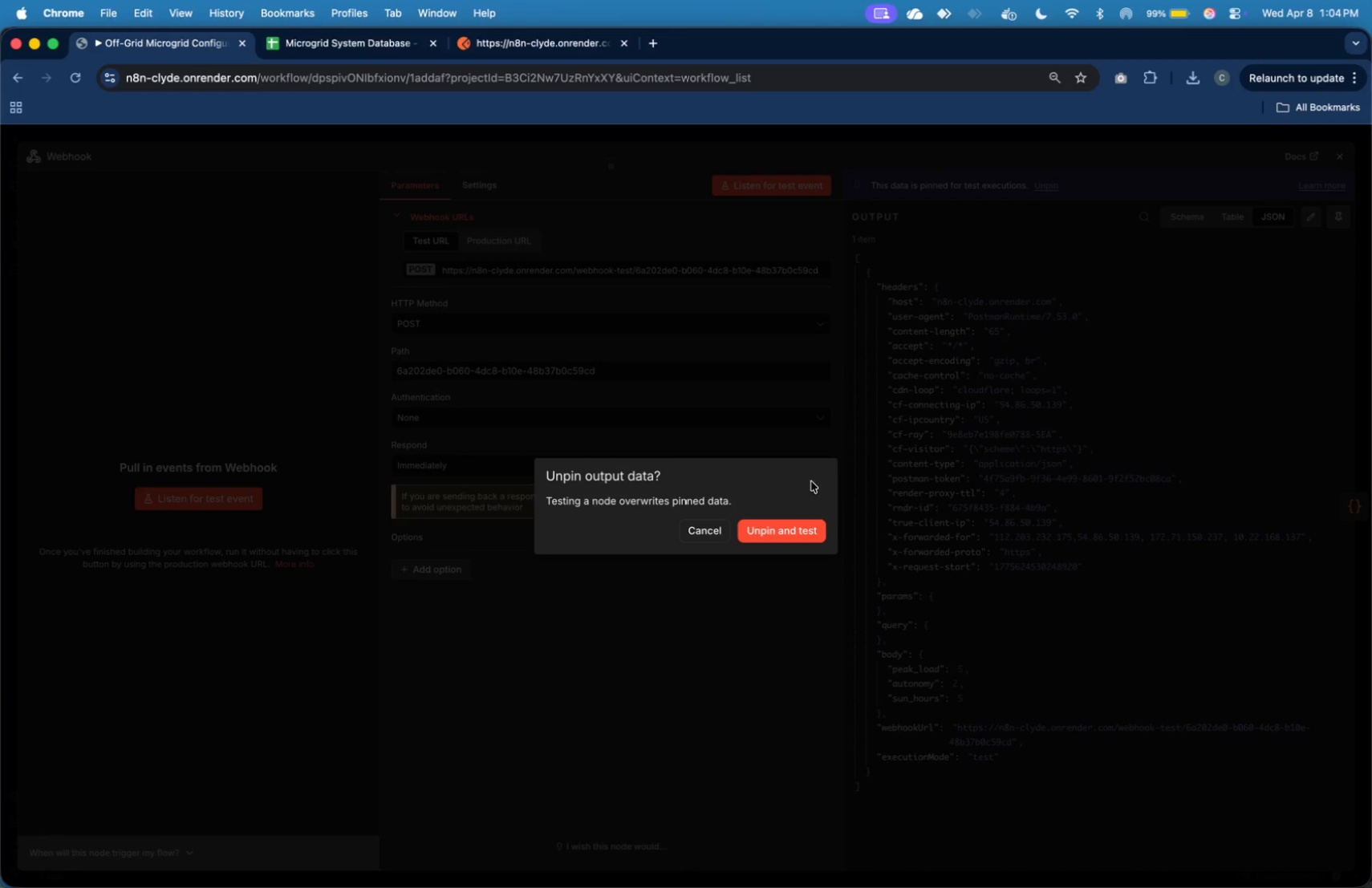 
left_click([801, 533])
 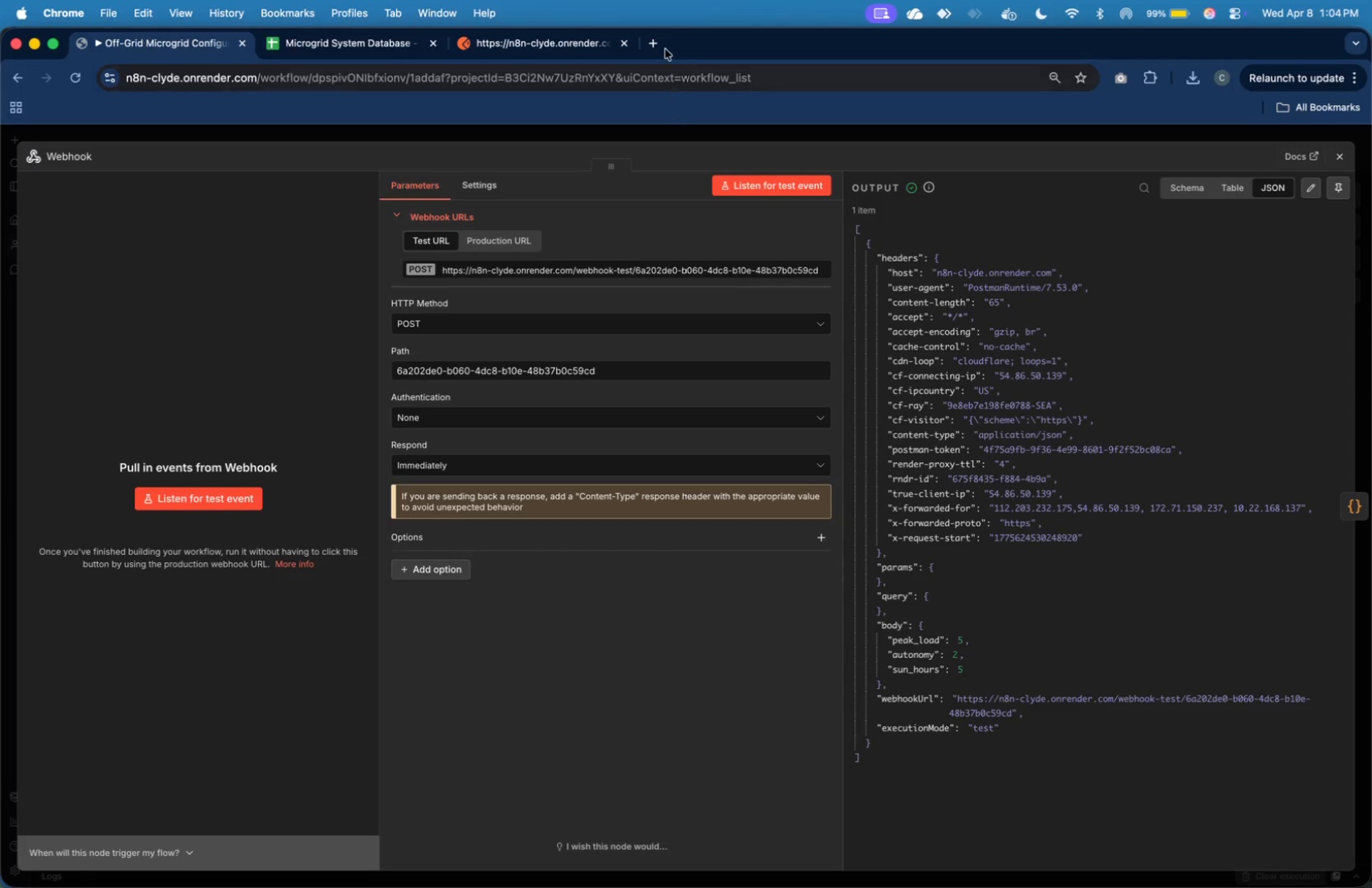 
mouse_move([588, 47])
 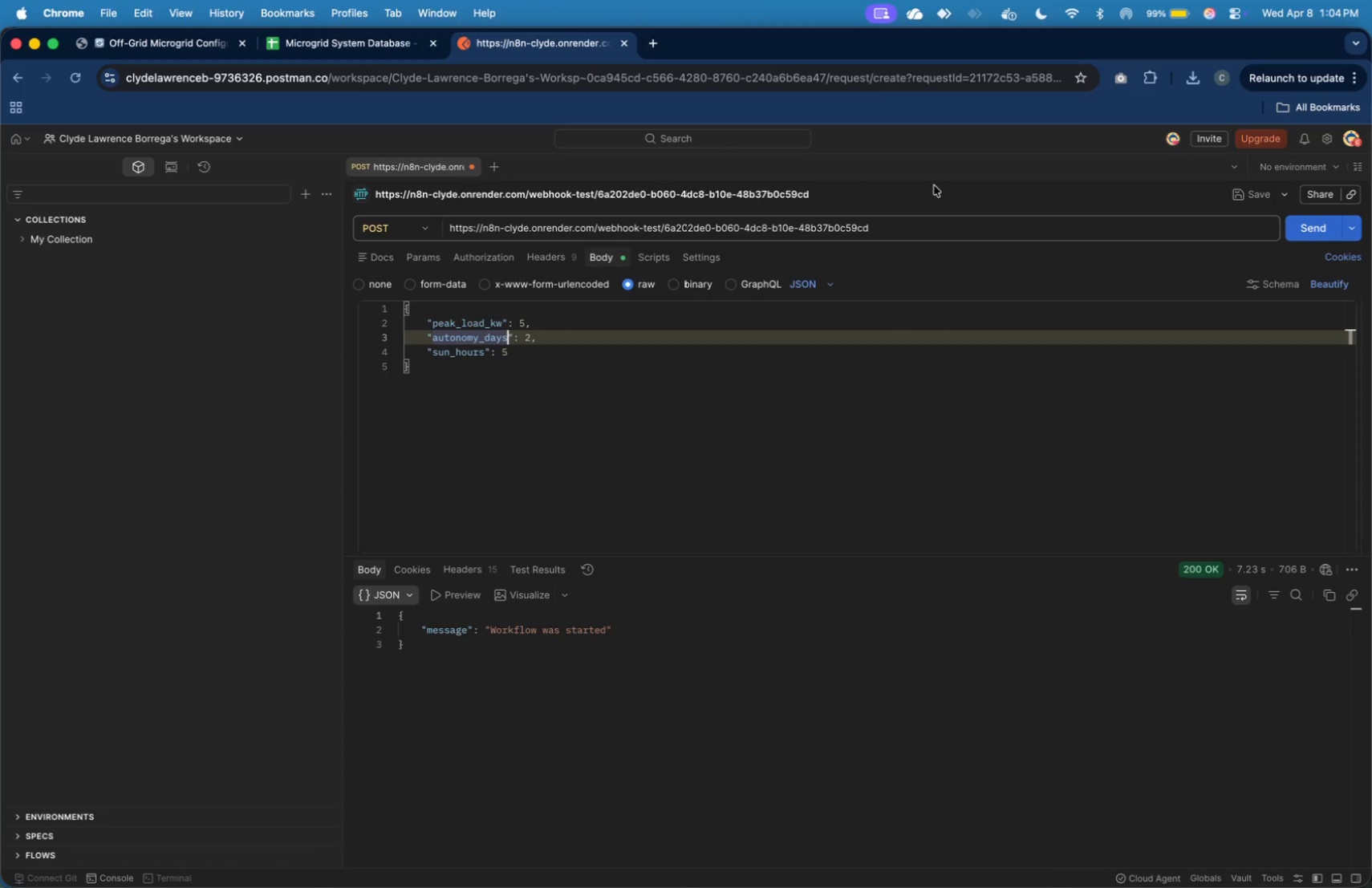 
left_click([1311, 238])
 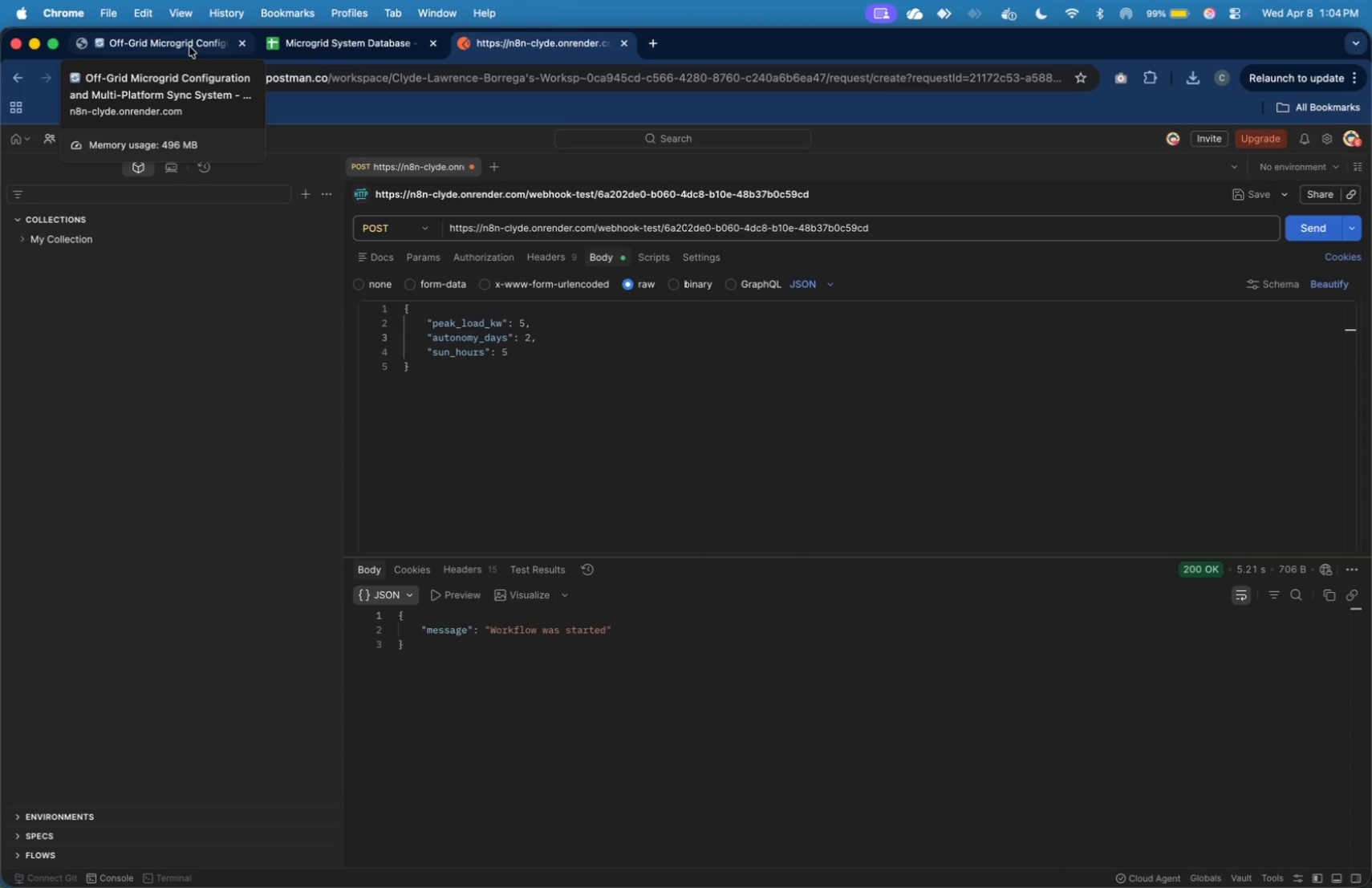 
wait(10.83)
 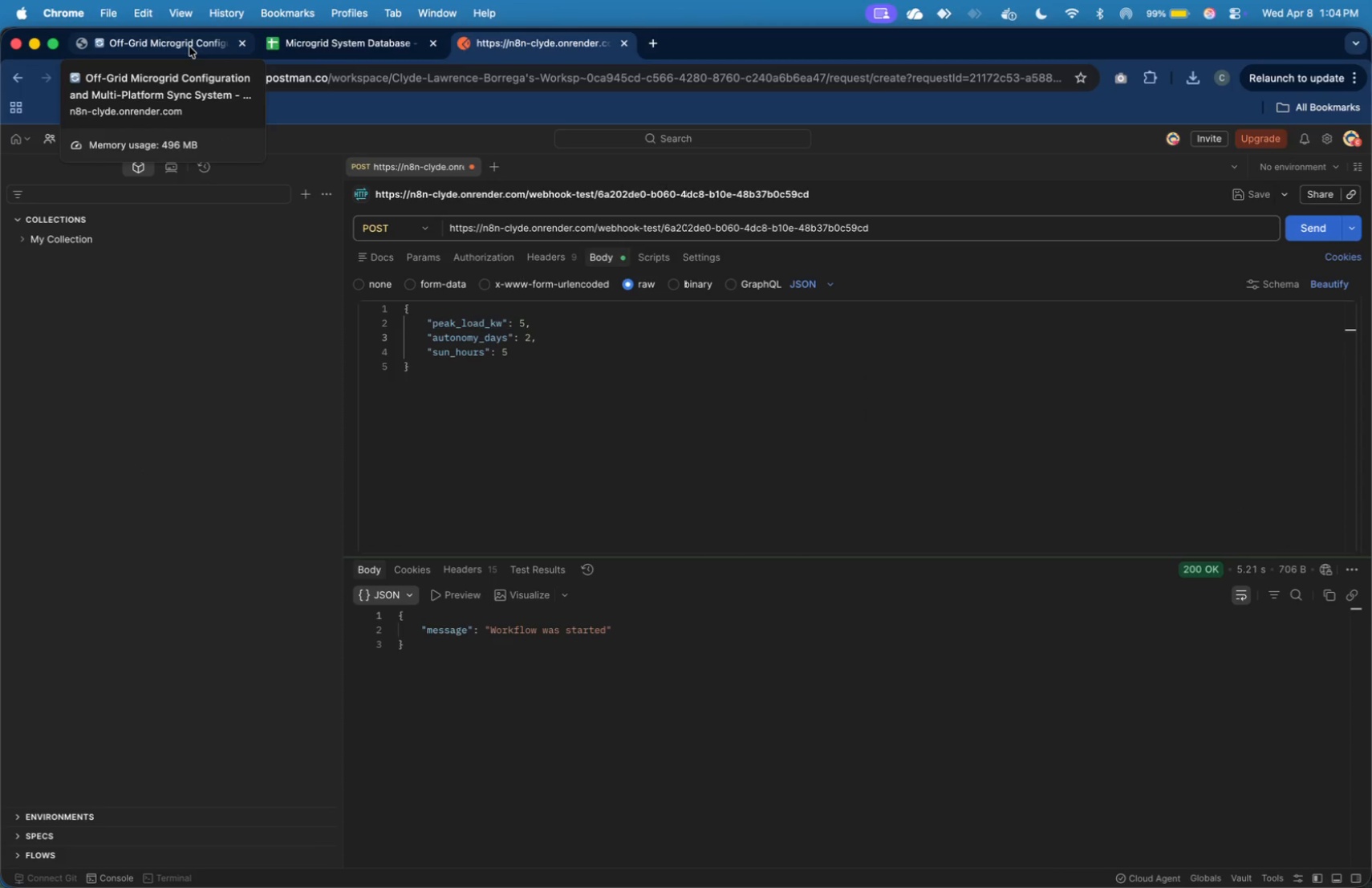 
left_click([189, 46])
 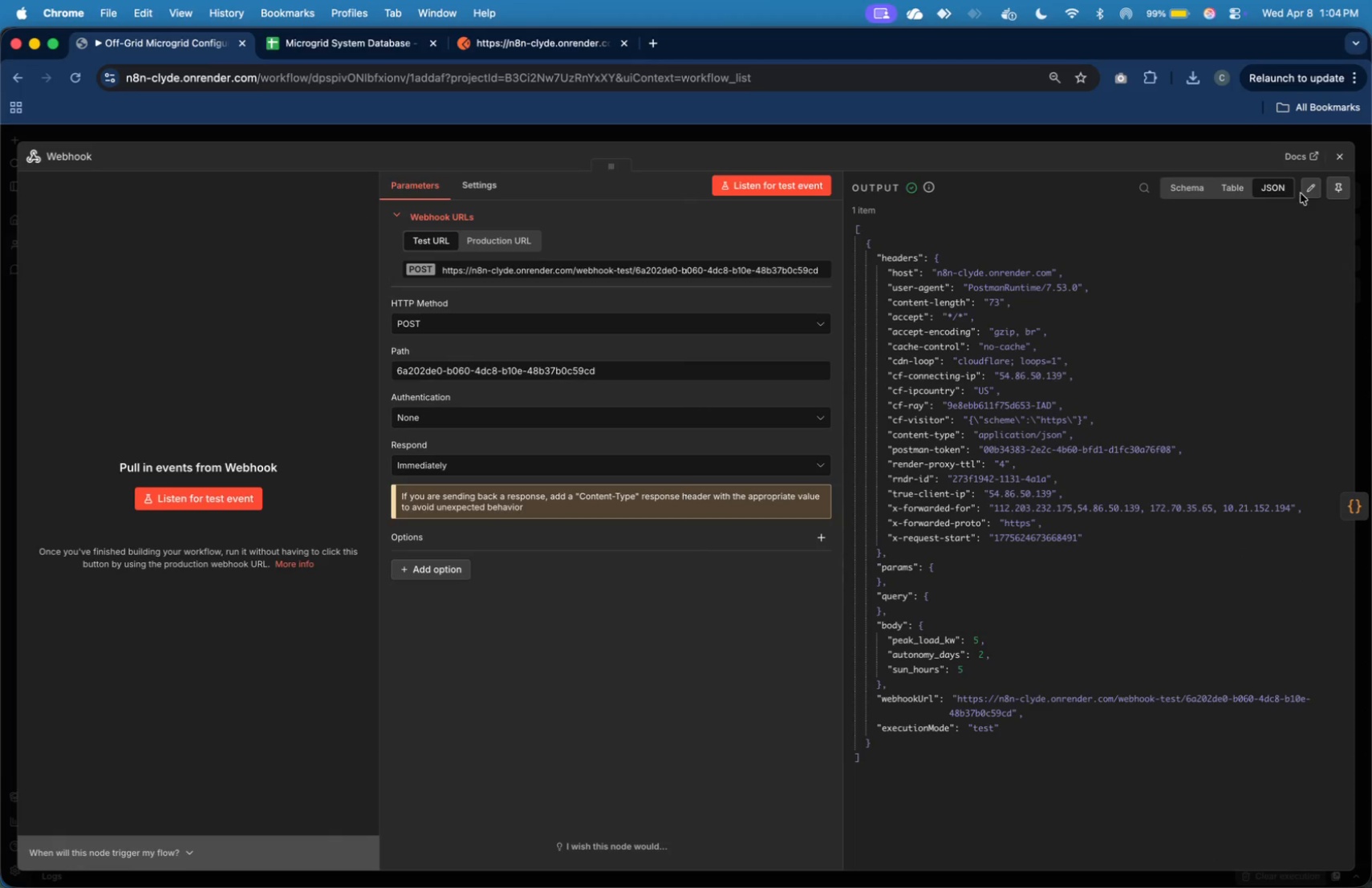 
left_click([1332, 188])
 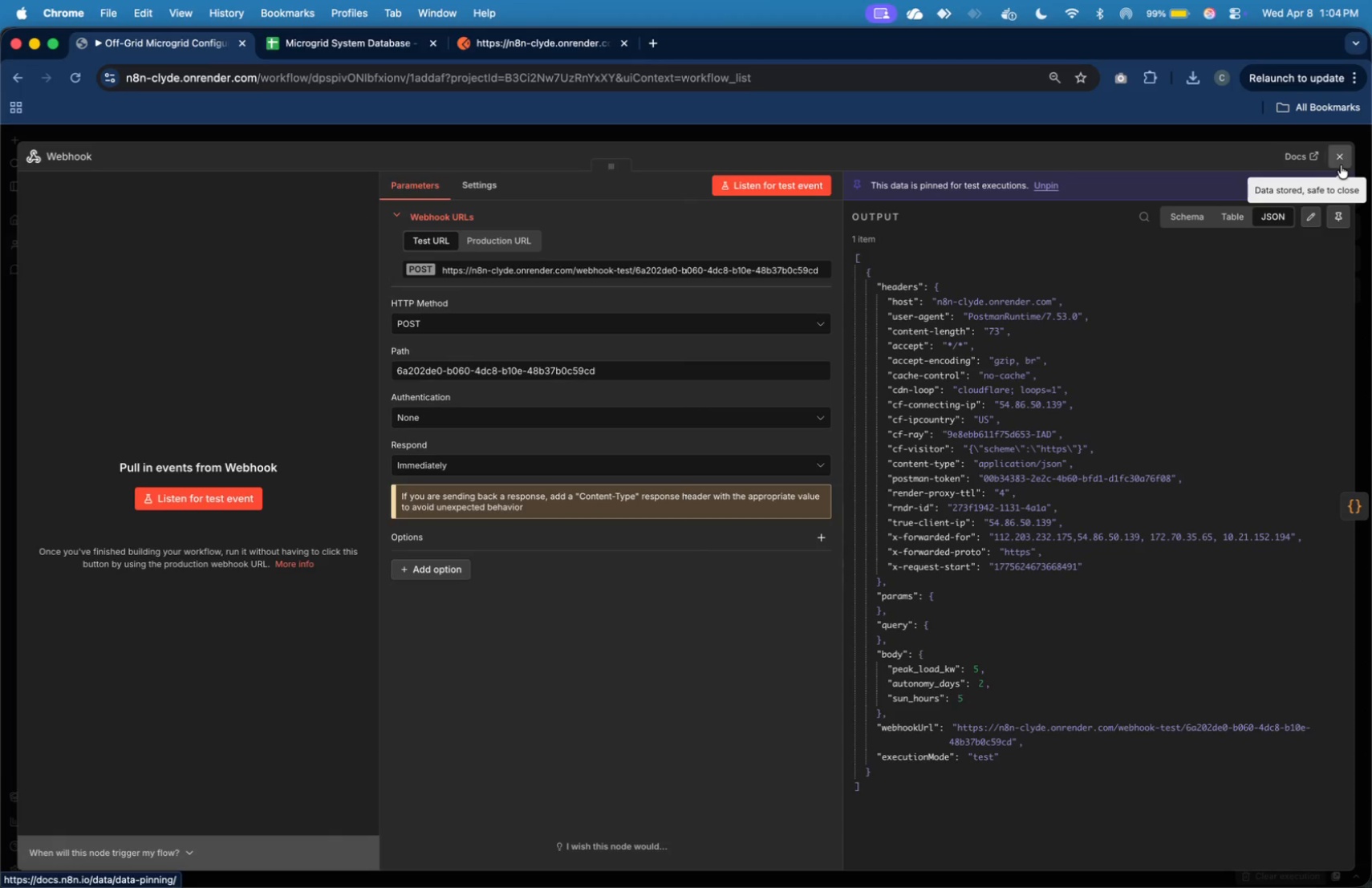 
left_click([1342, 160])
 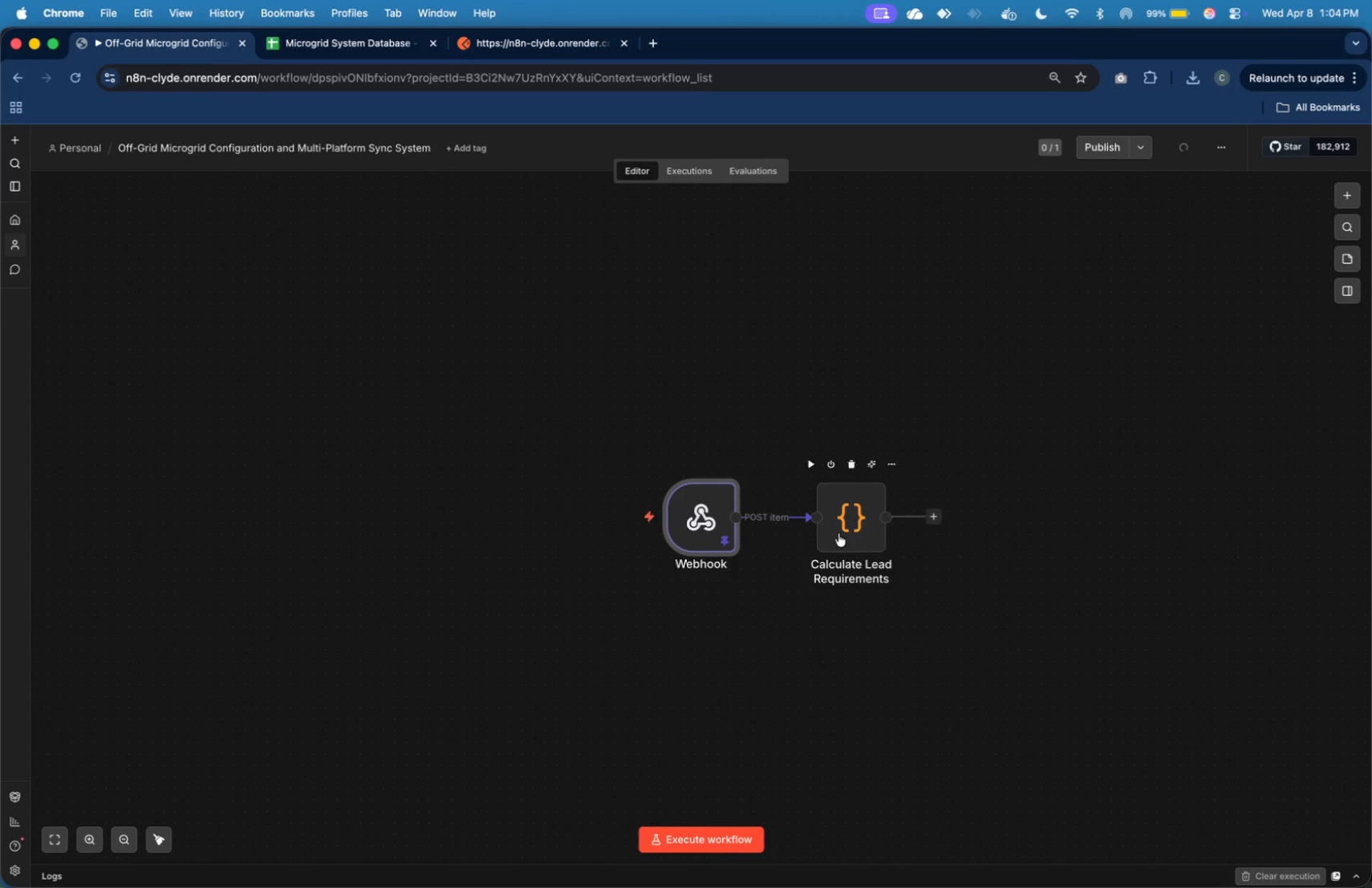 
double_click([838, 533])
 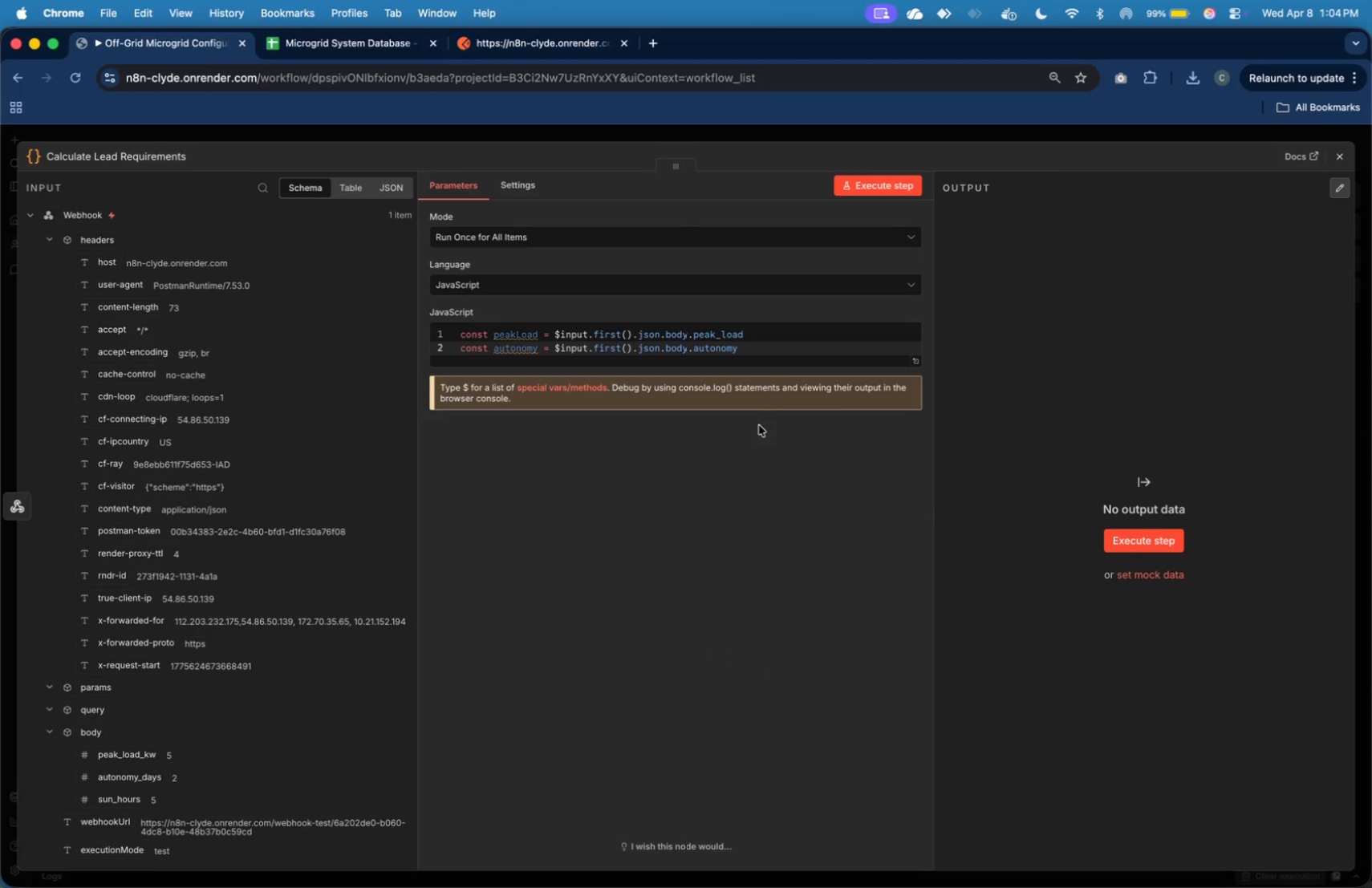 
left_click([806, 355])
 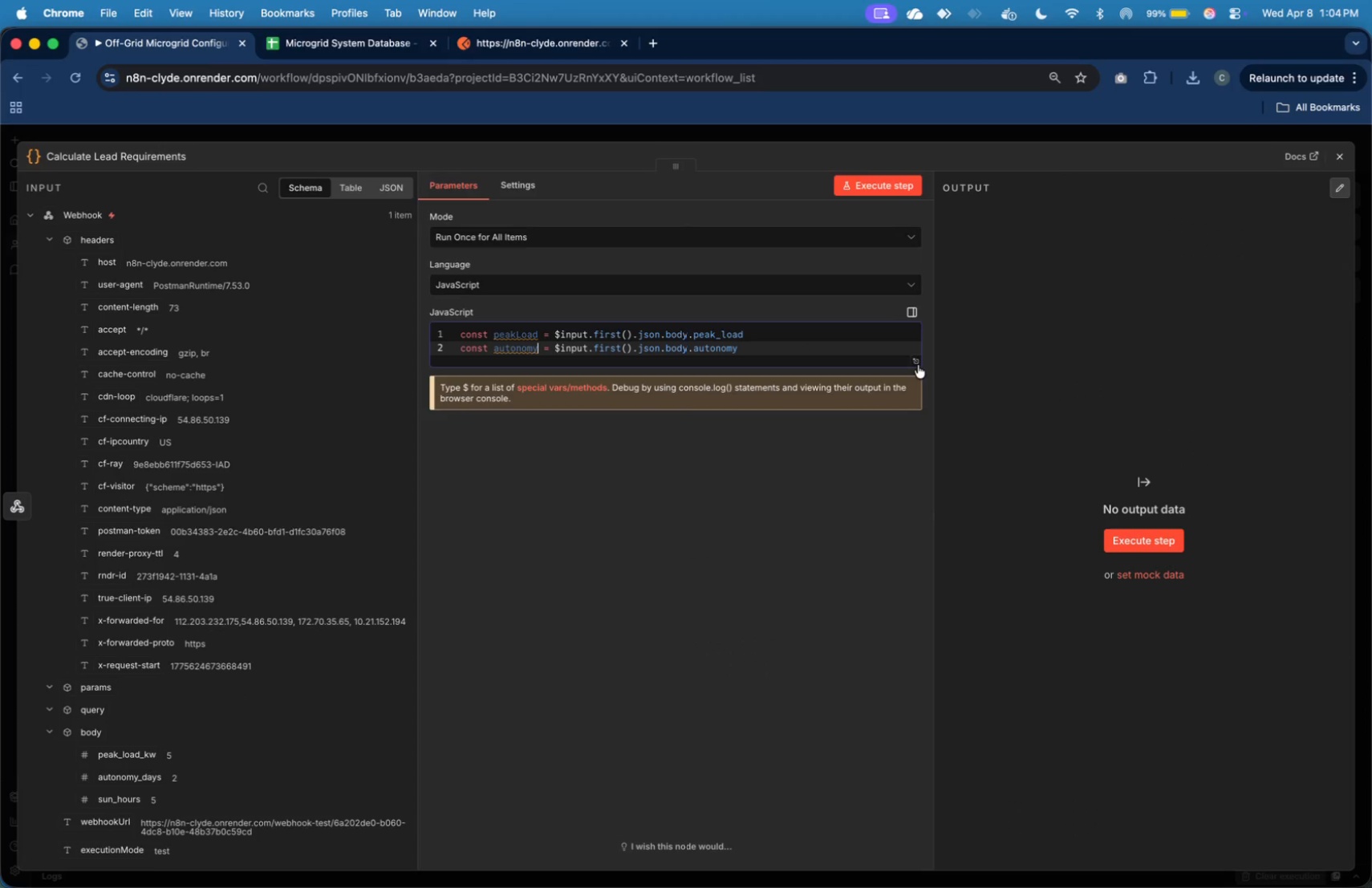 
left_click([899, 355])
 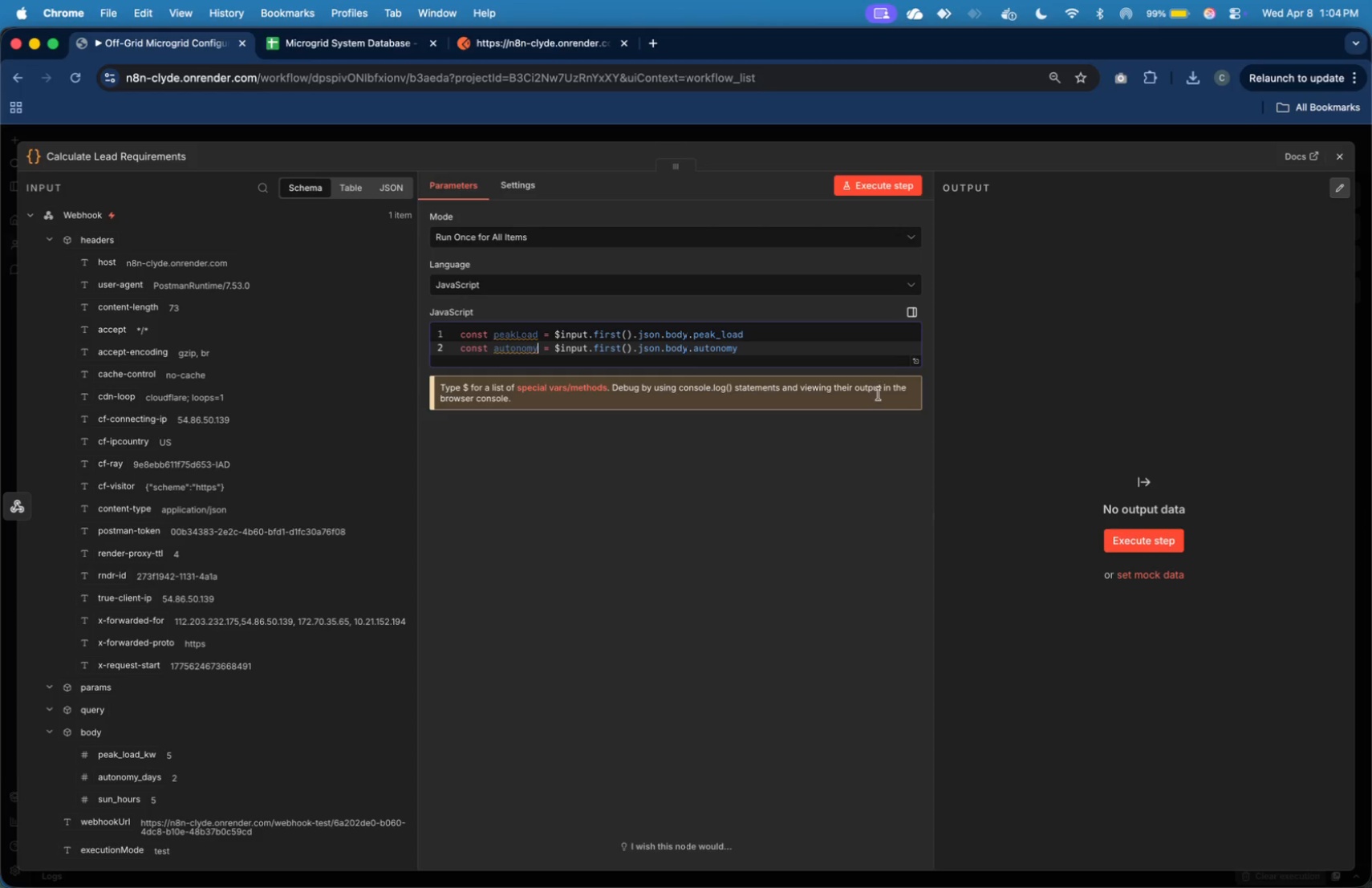 
left_click([848, 352])
 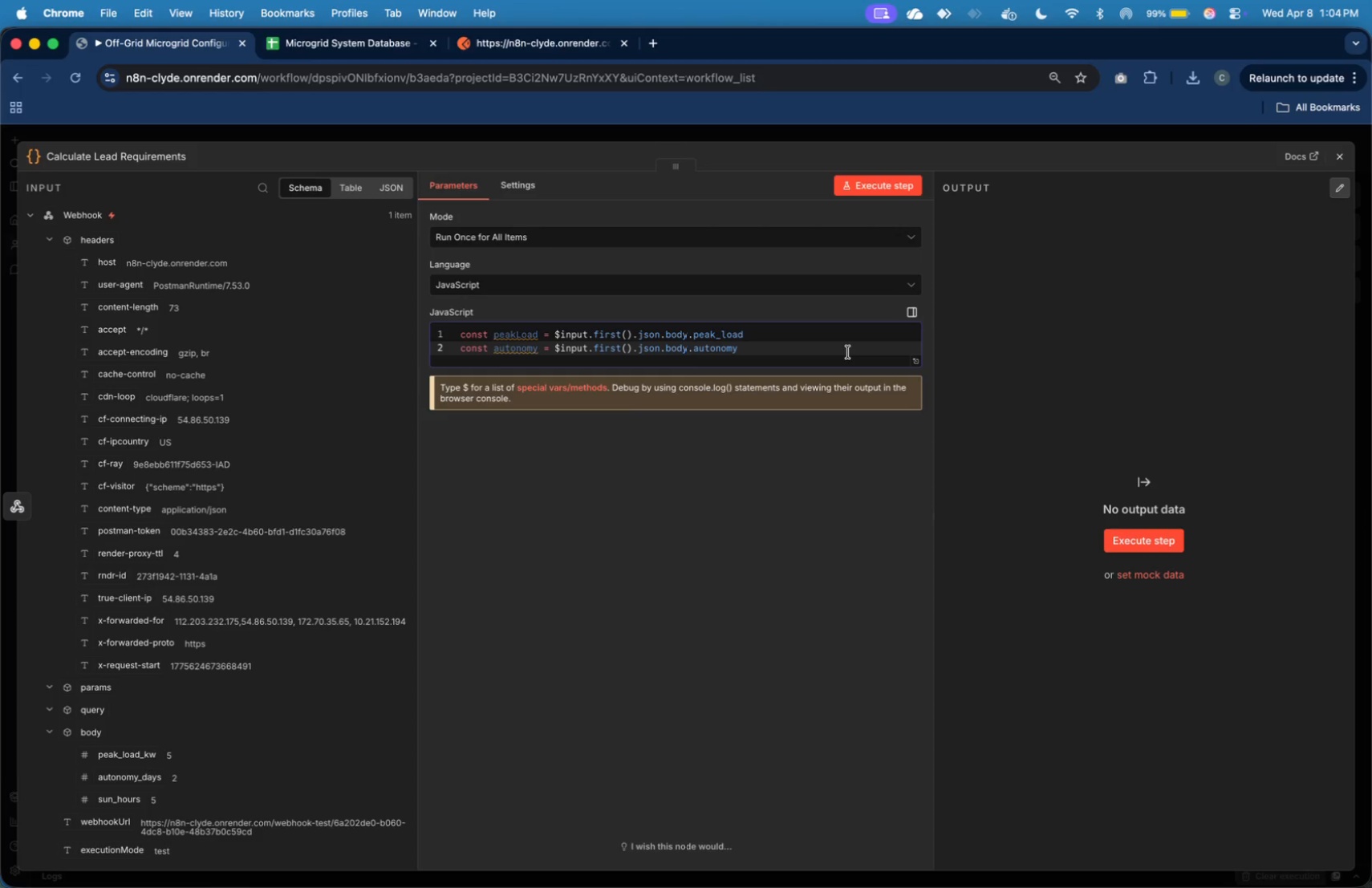 
key(Enter)
 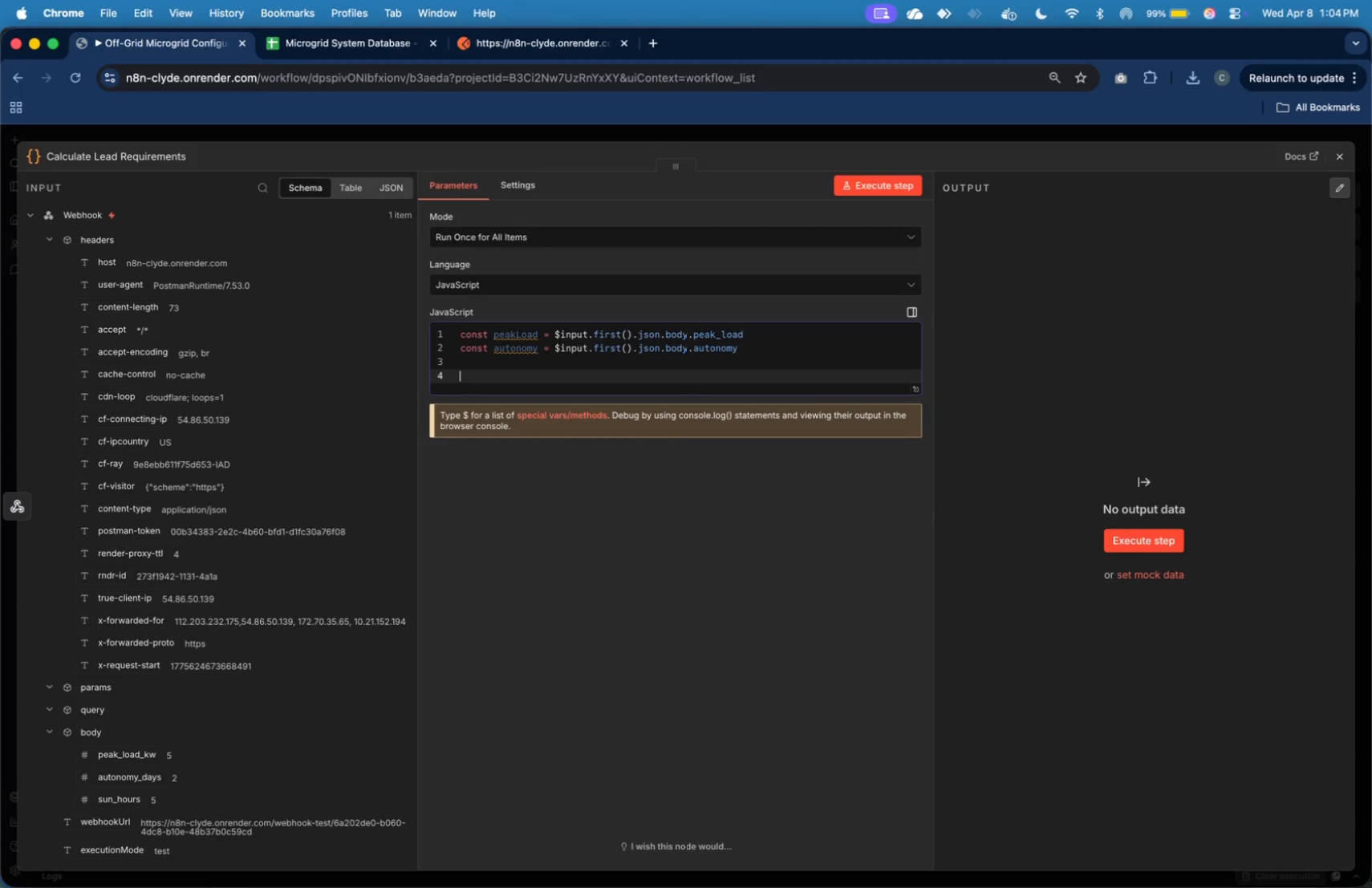 
key(Enter)
 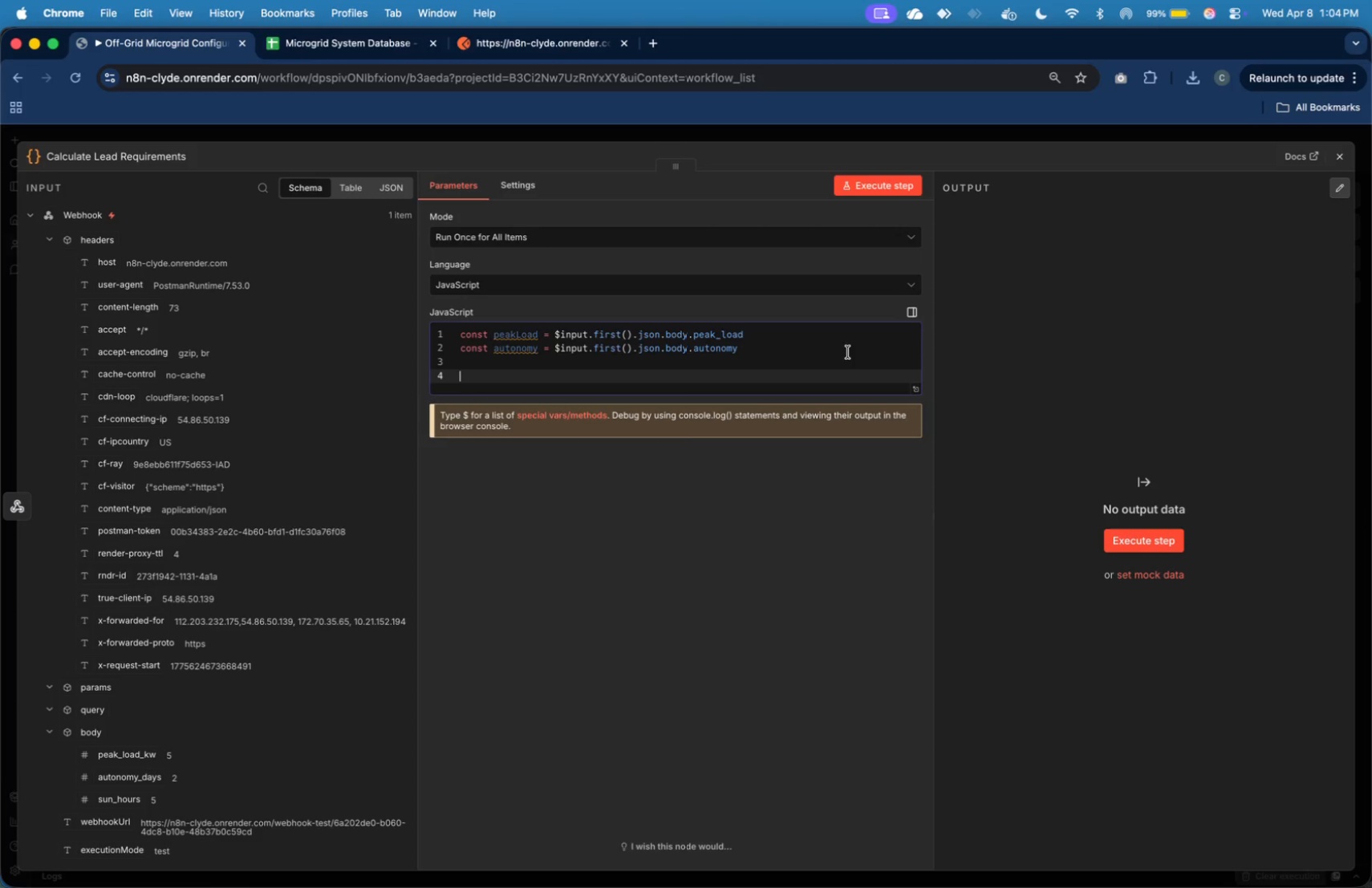 
key(ArrowUp)
 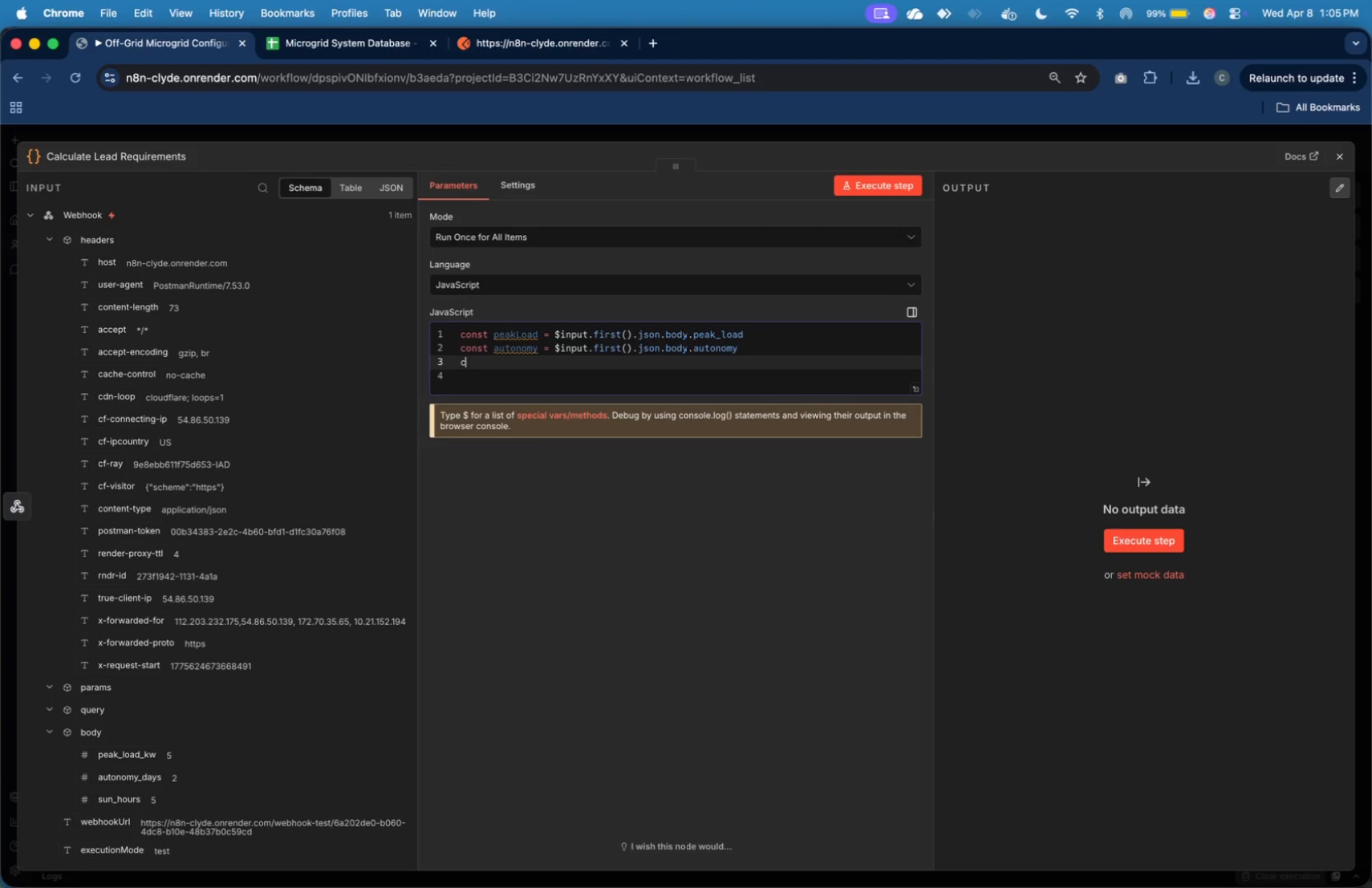 
type(const sunHours = )
 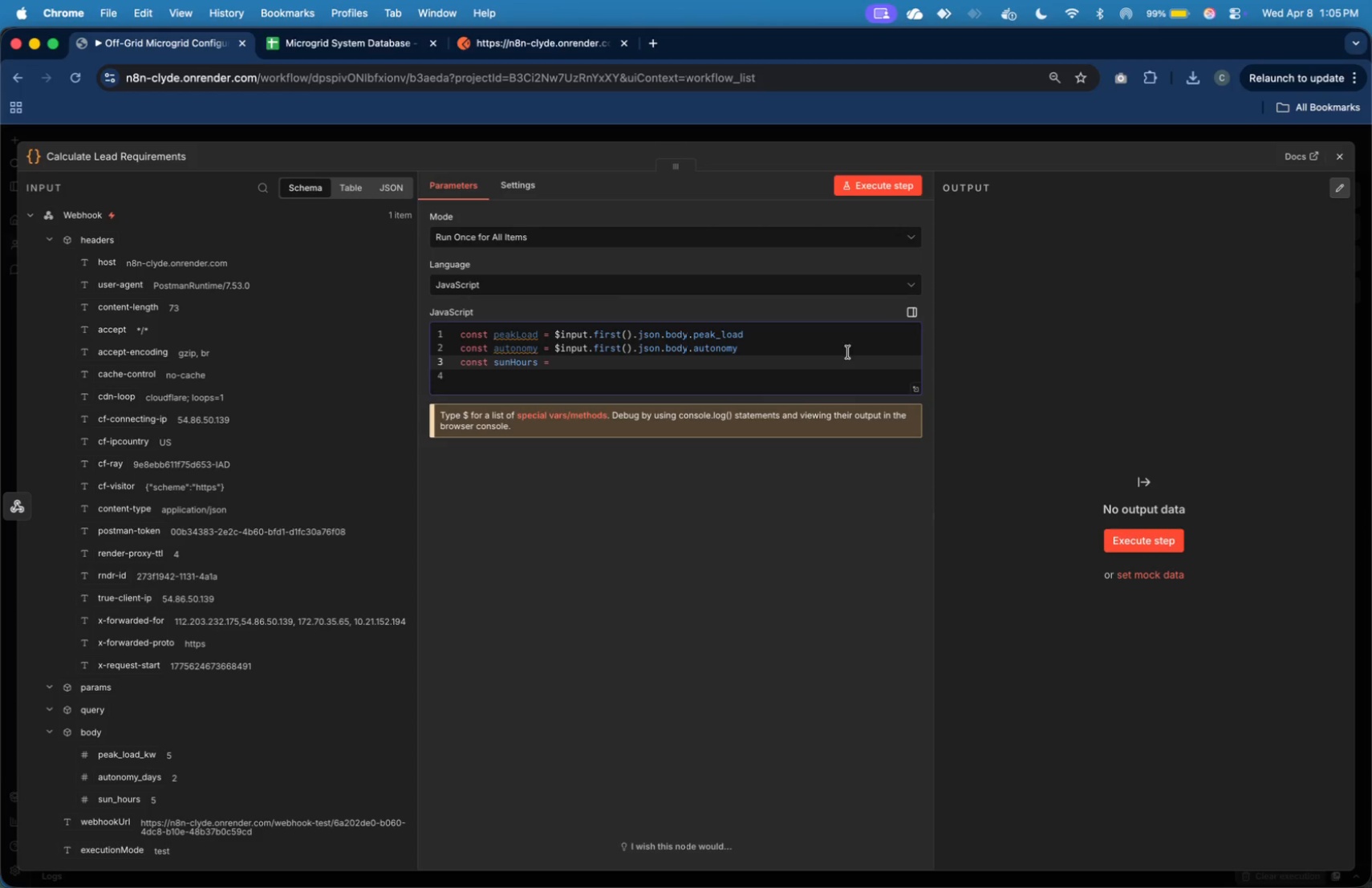 
left_click_drag(start_coordinate=[747, 335], to_coordinate=[555, 333])
 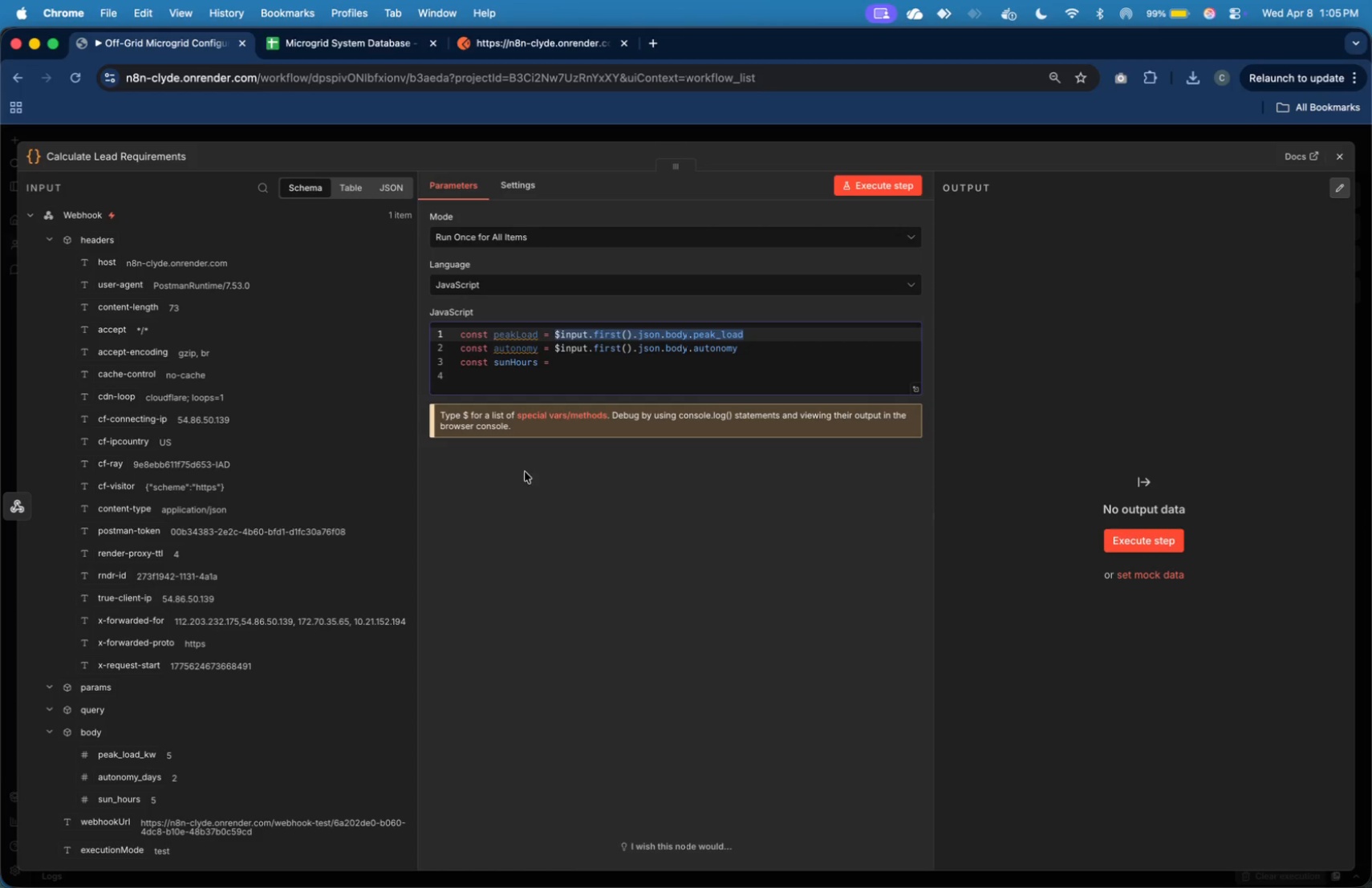 
key(Backspace)
 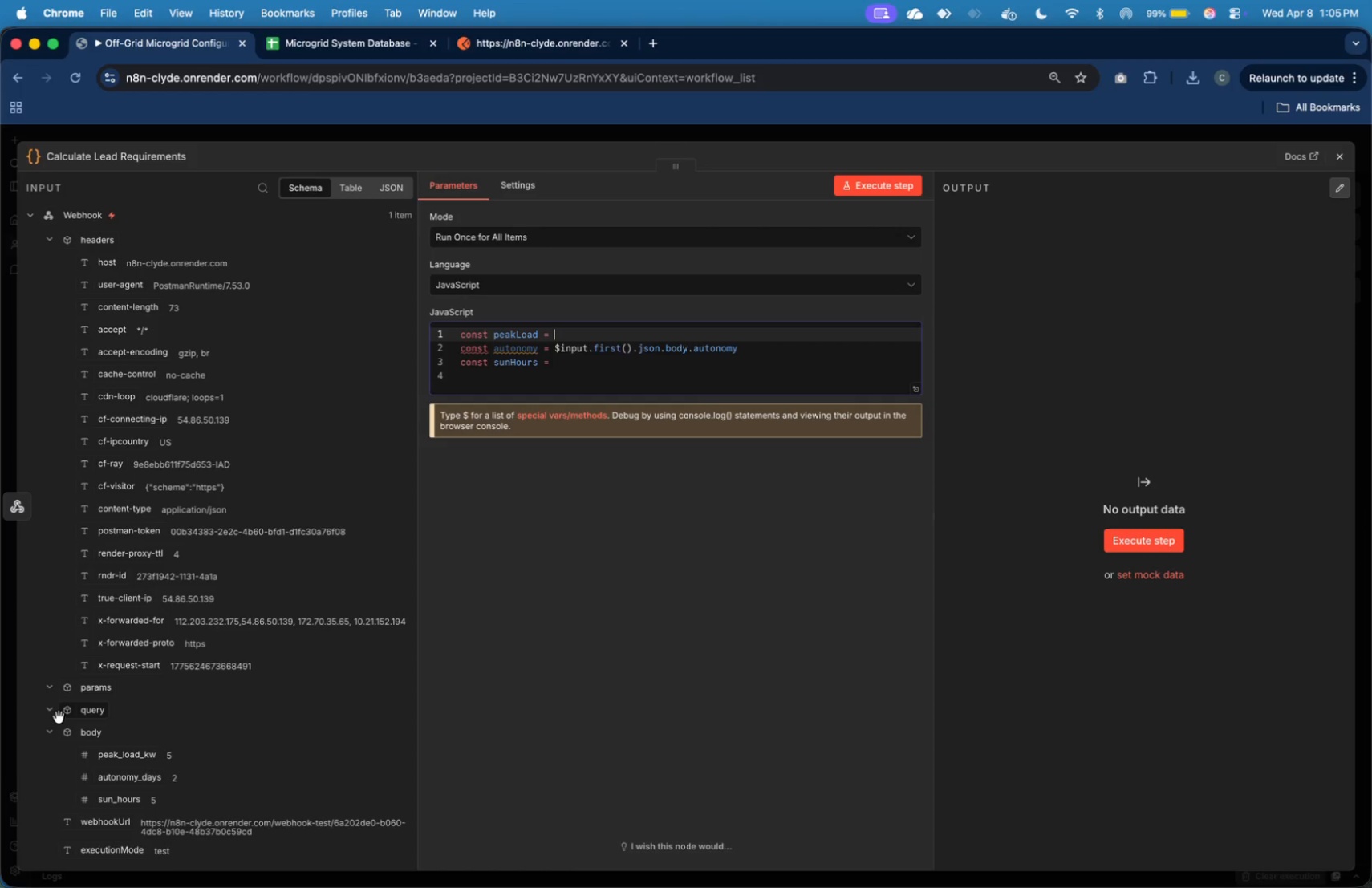 
left_click_drag(start_coordinate=[122, 760], to_coordinate=[647, 336])
 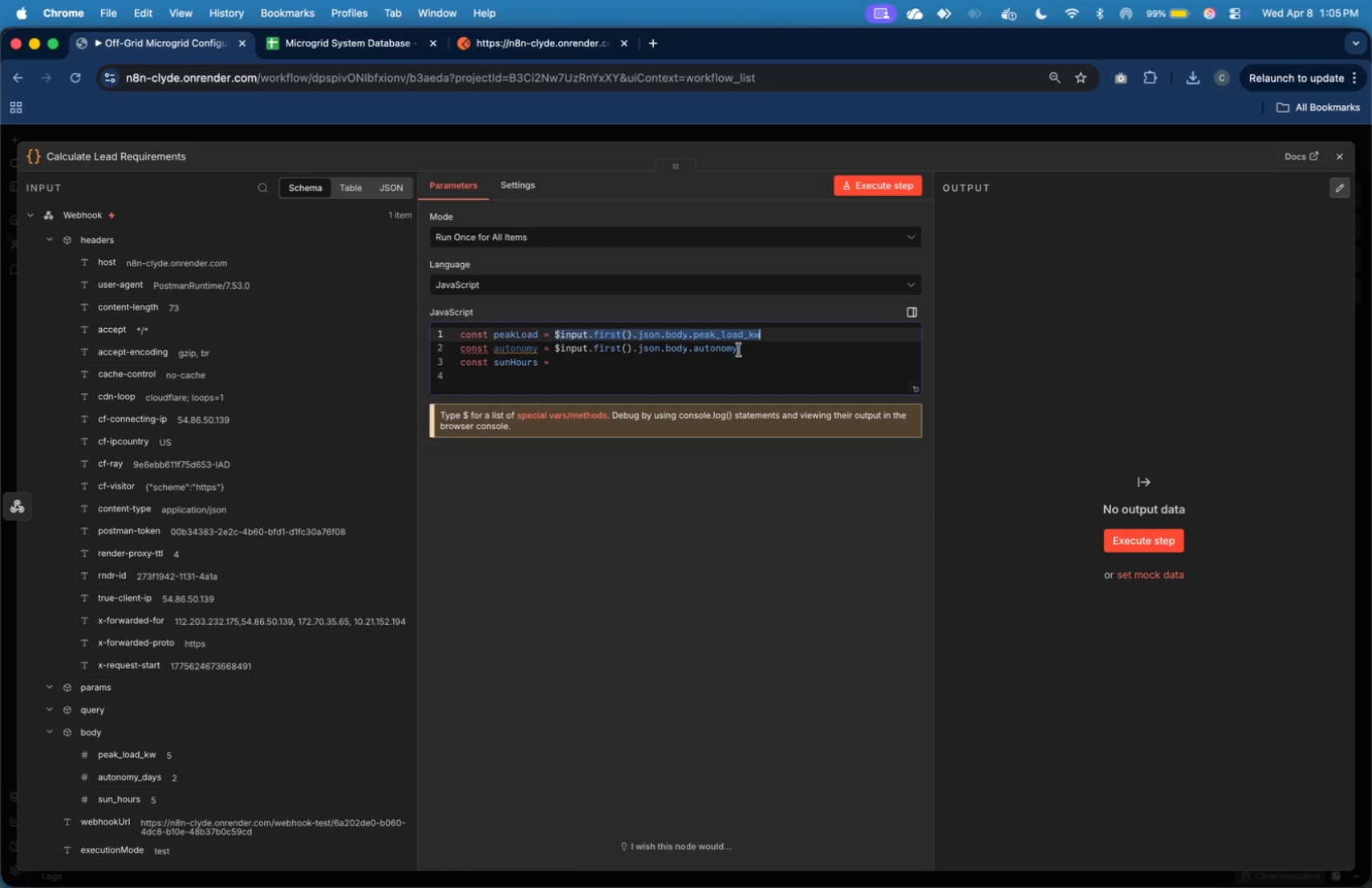 
left_click([746, 351])
 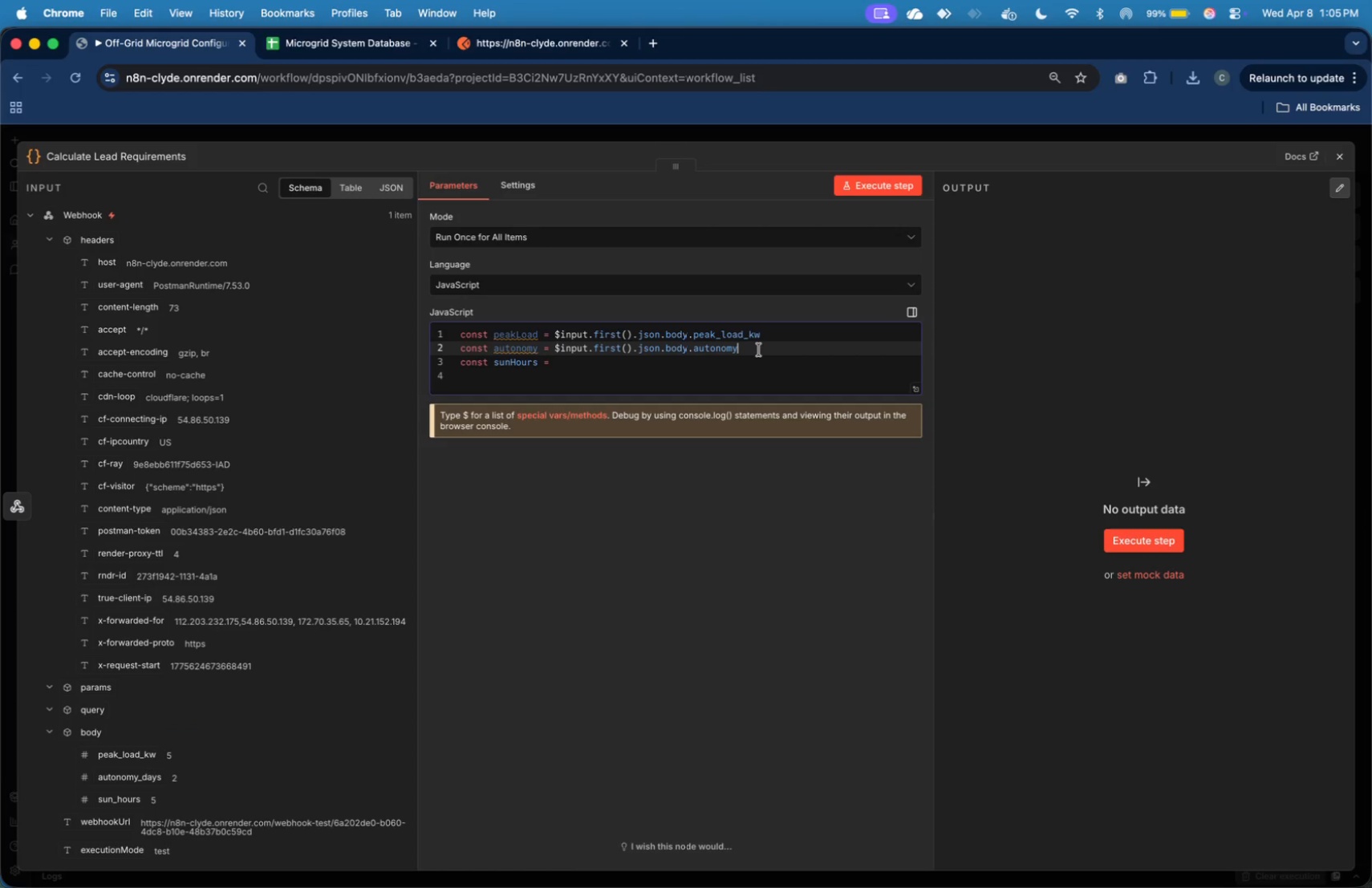 
left_click_drag(start_coordinate=[749, 349], to_coordinate=[555, 345])
 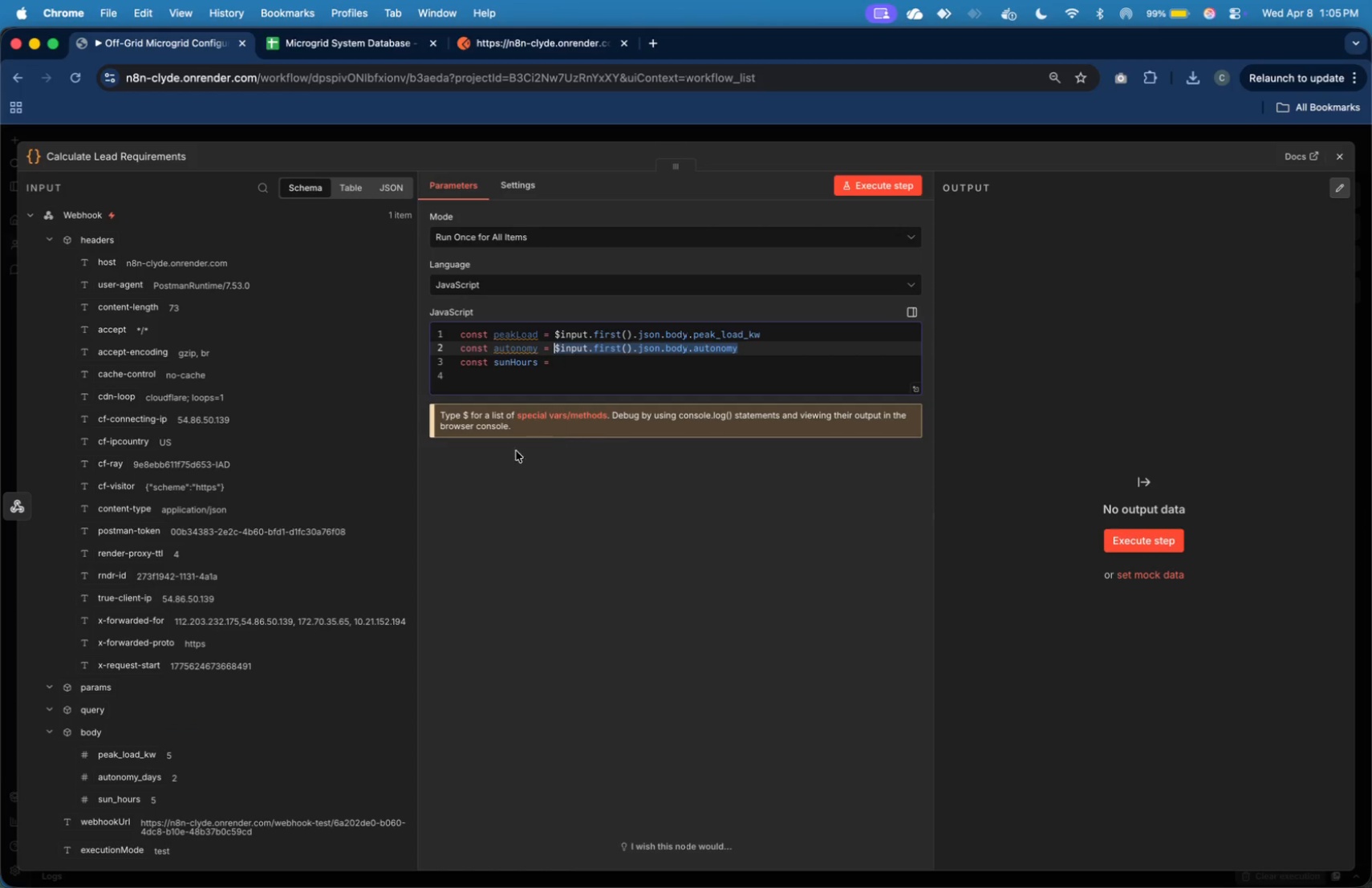 
key(Backspace)
 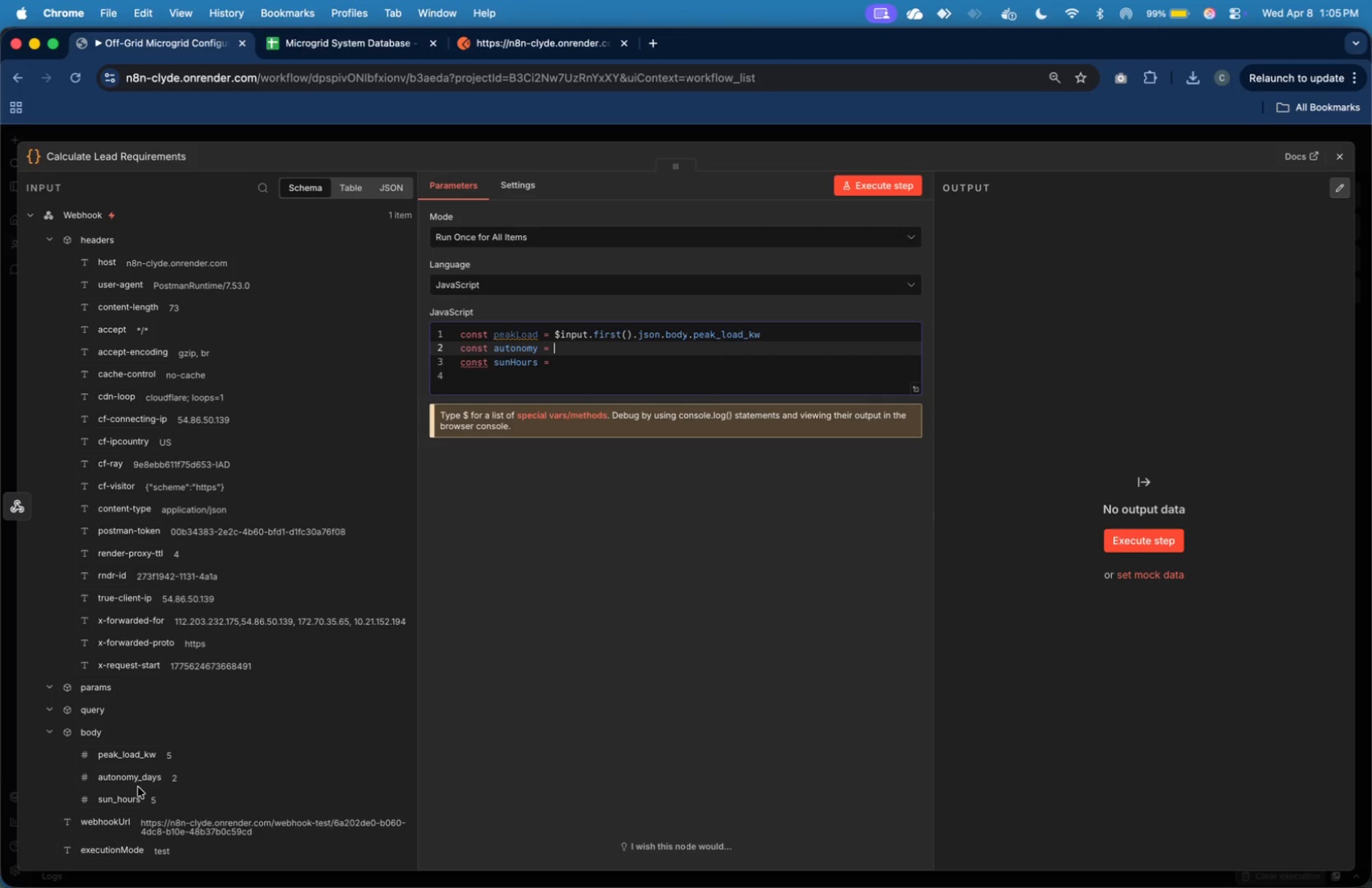 
left_click_drag(start_coordinate=[140, 780], to_coordinate=[696, 347])
 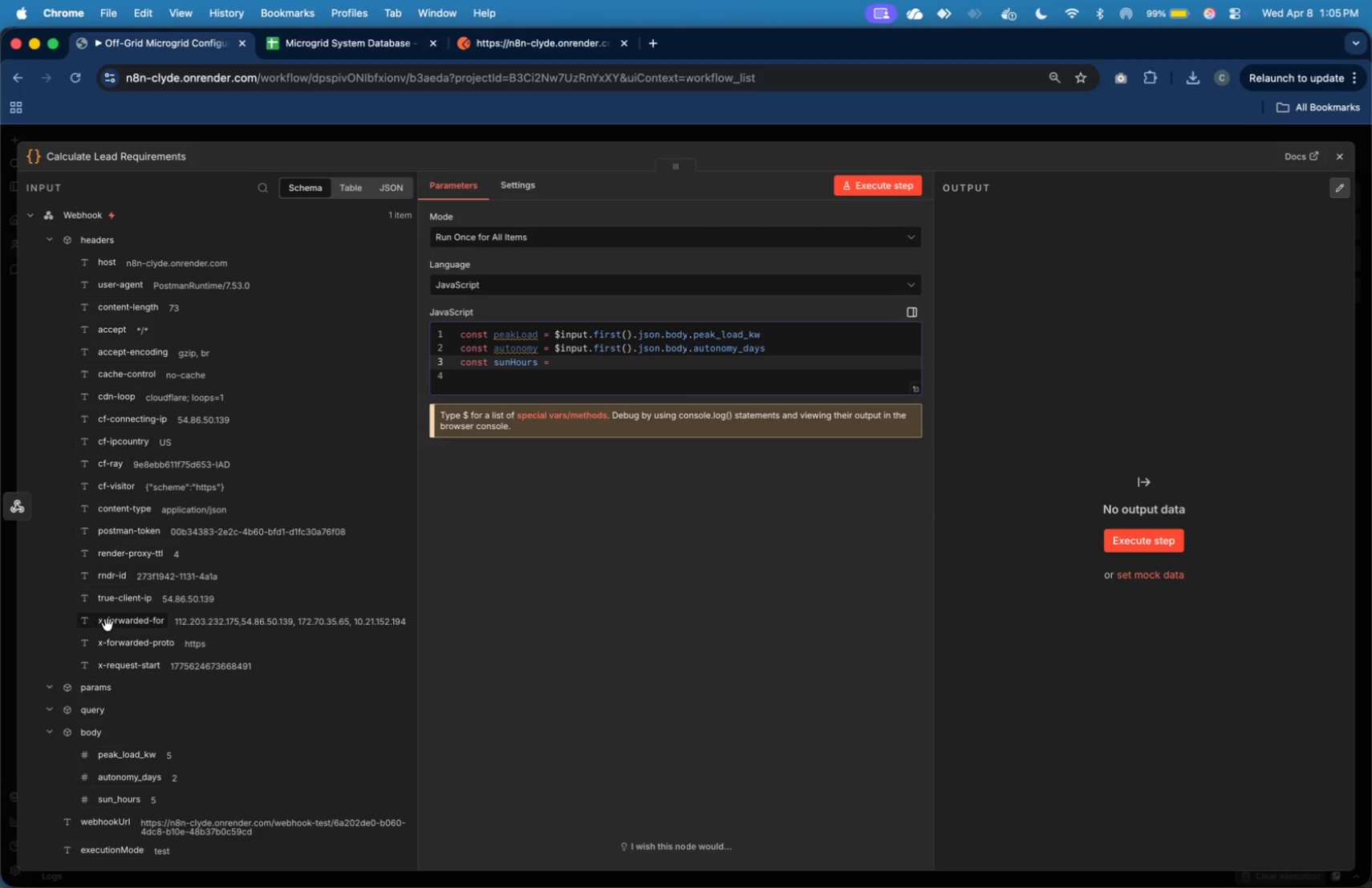 
wait(5.74)
 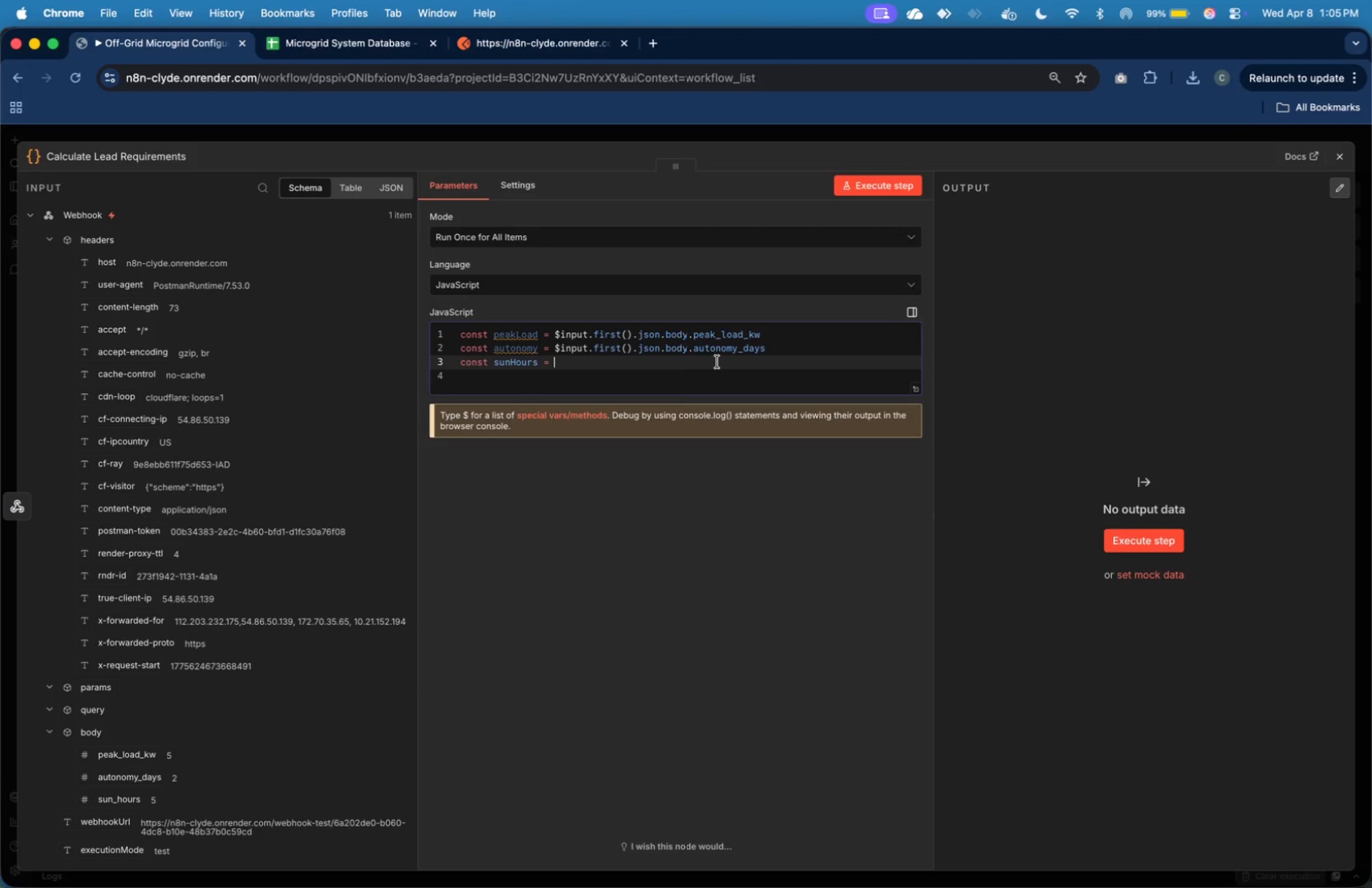 
left_click_drag(start_coordinate=[119, 801], to_coordinate=[577, 366])
 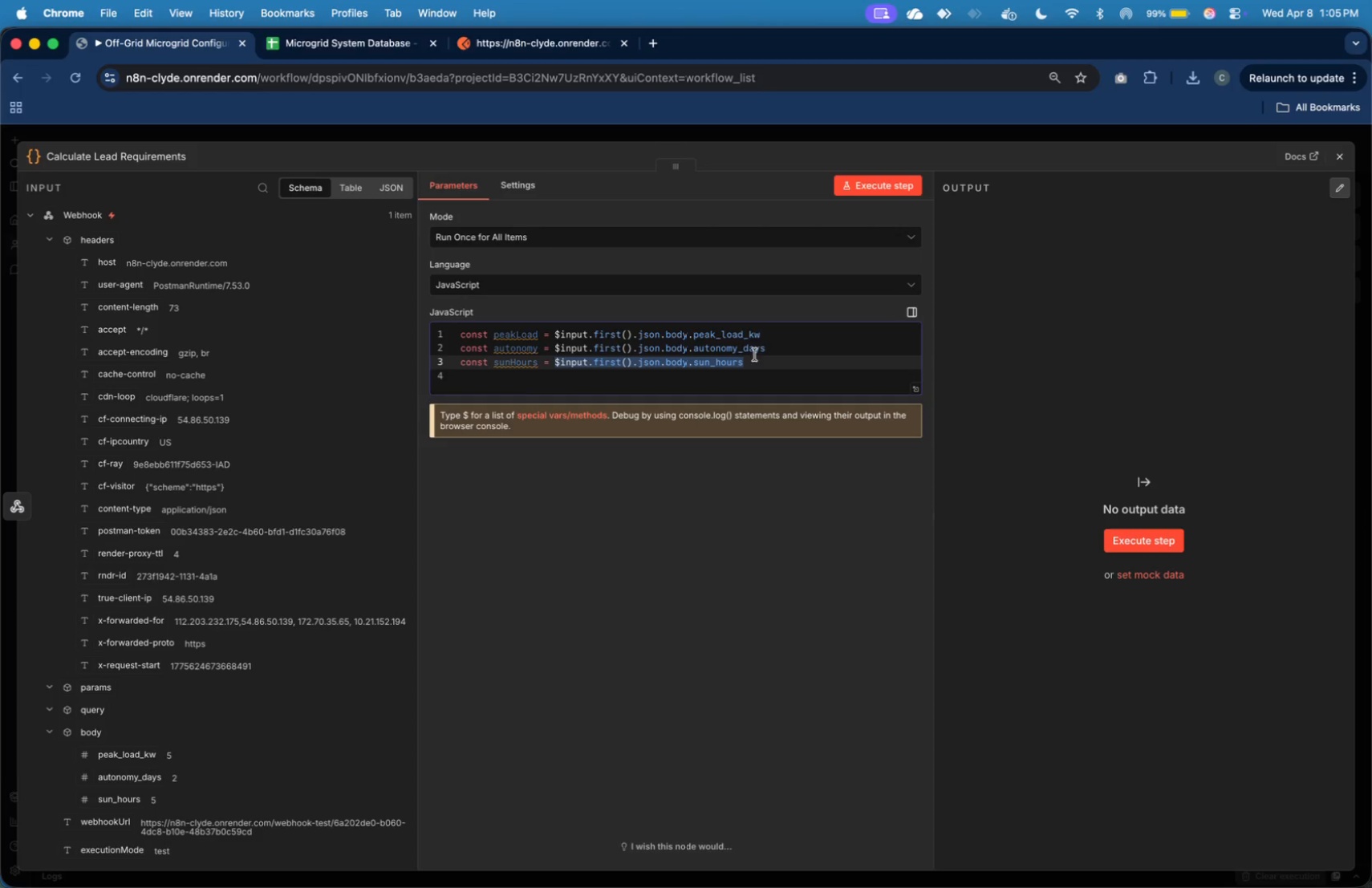 
left_click([763, 360])
 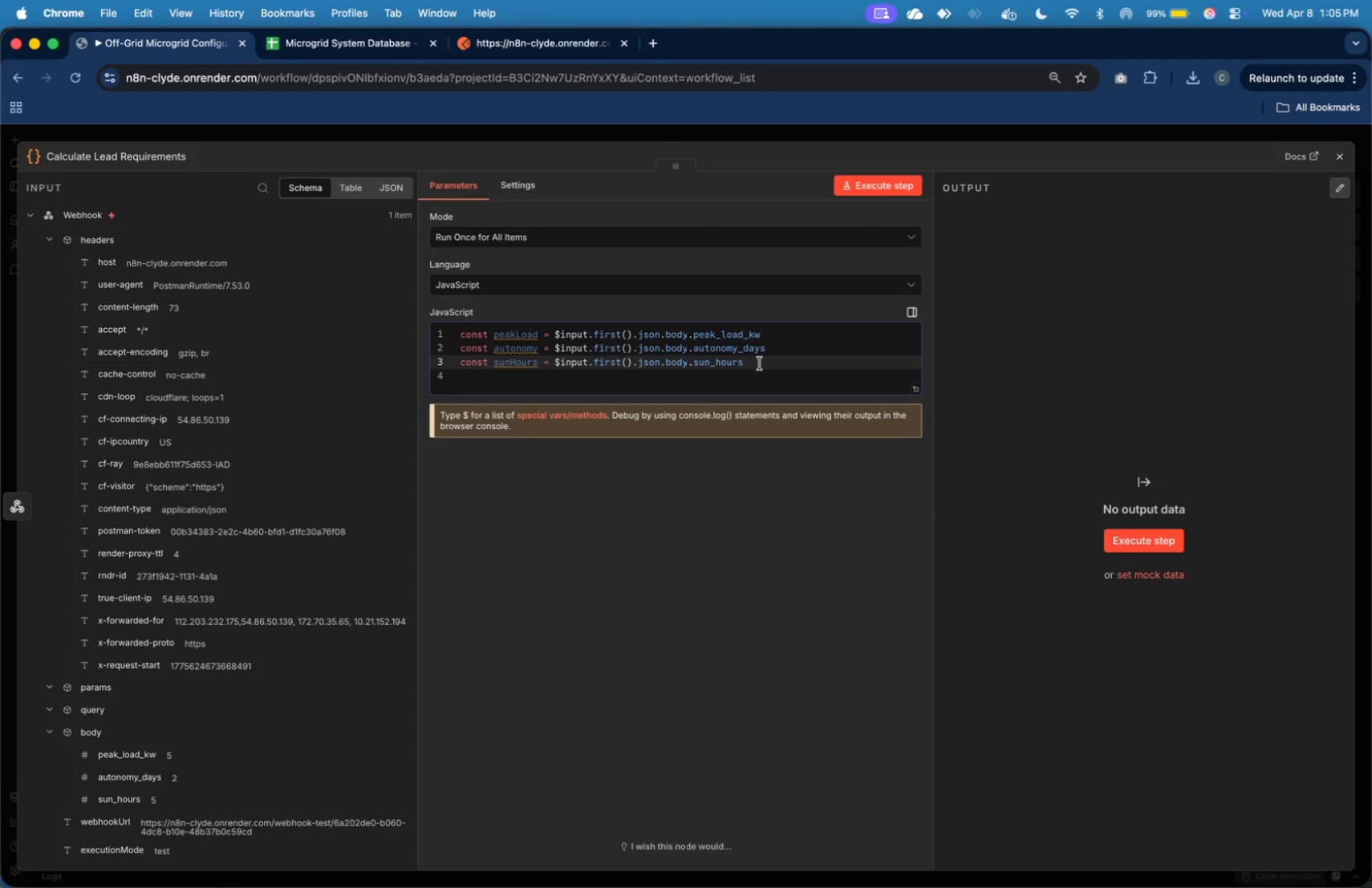 
key(ArrowDown)
 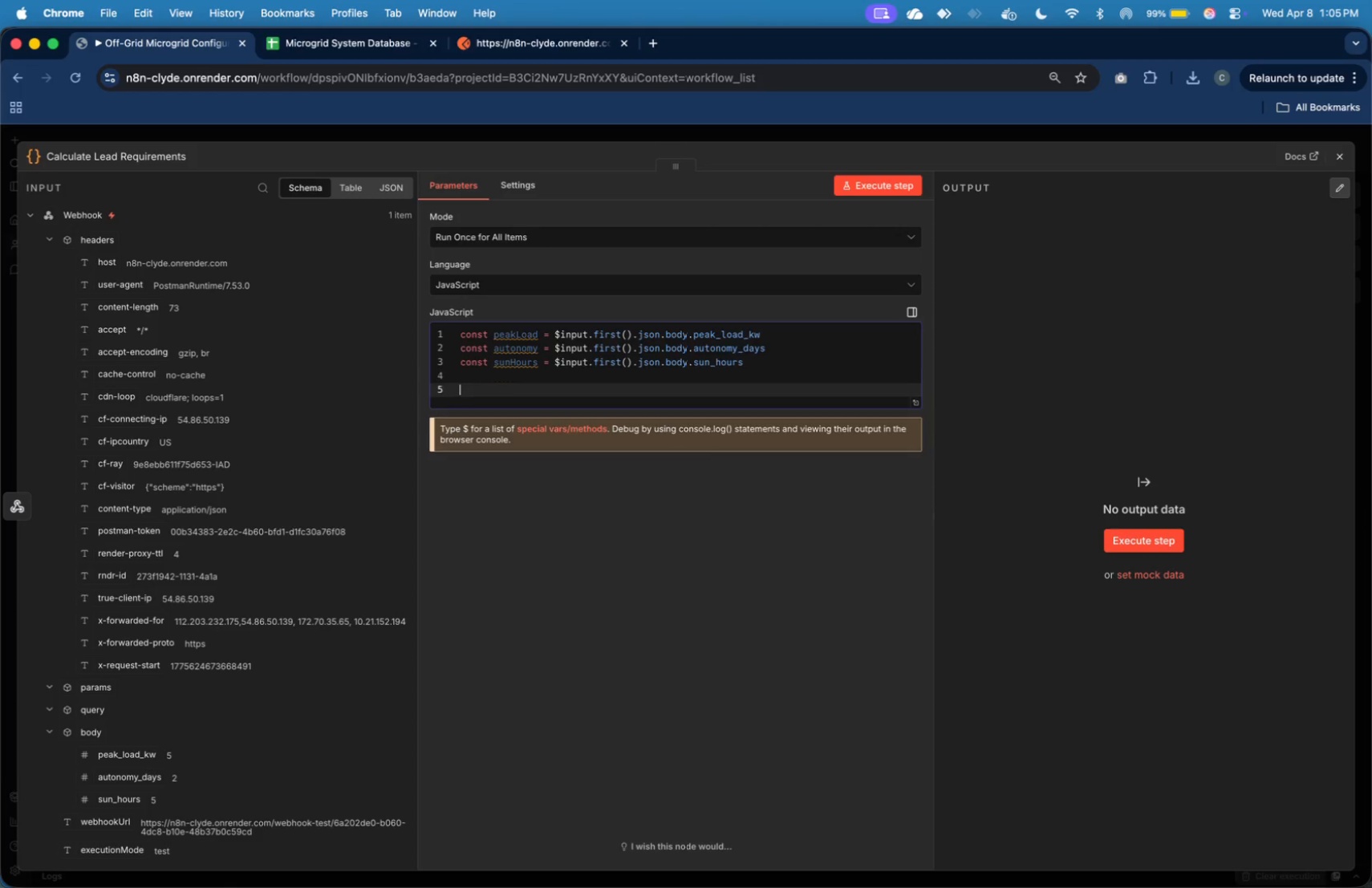 
key(Enter)
 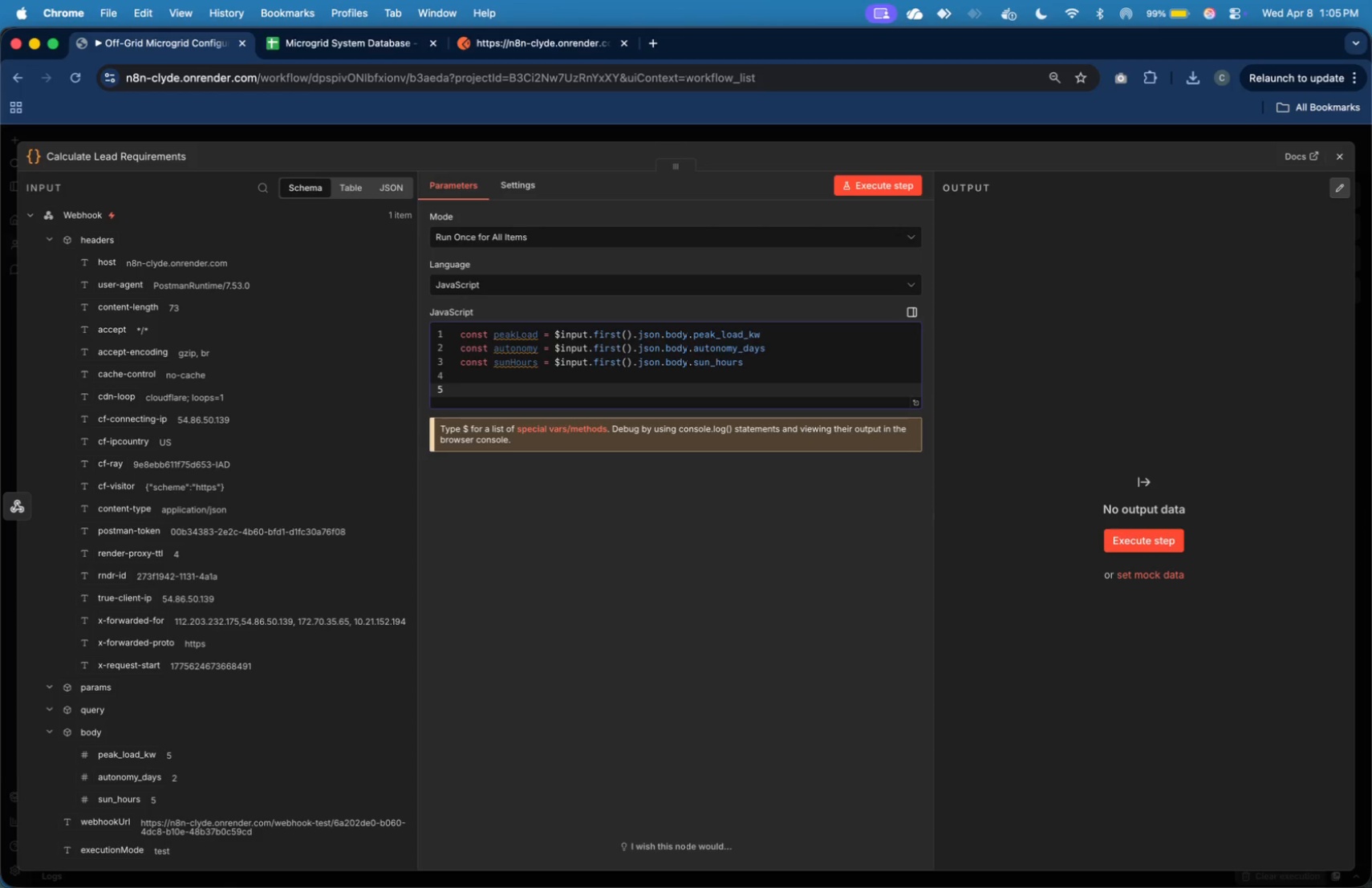 
type(//compu)
 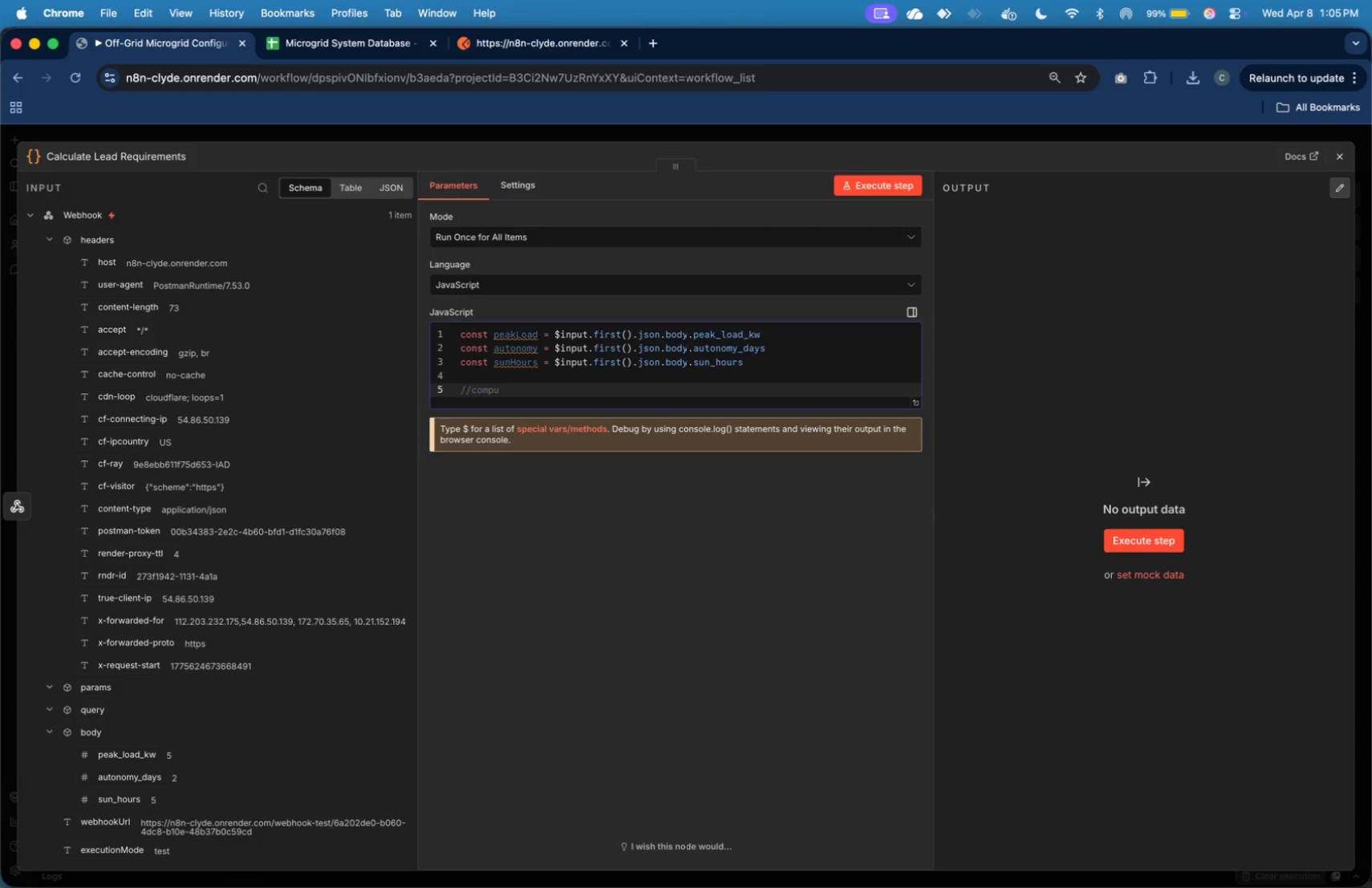 
type(ter)
key(Backspace)
type( storage)
 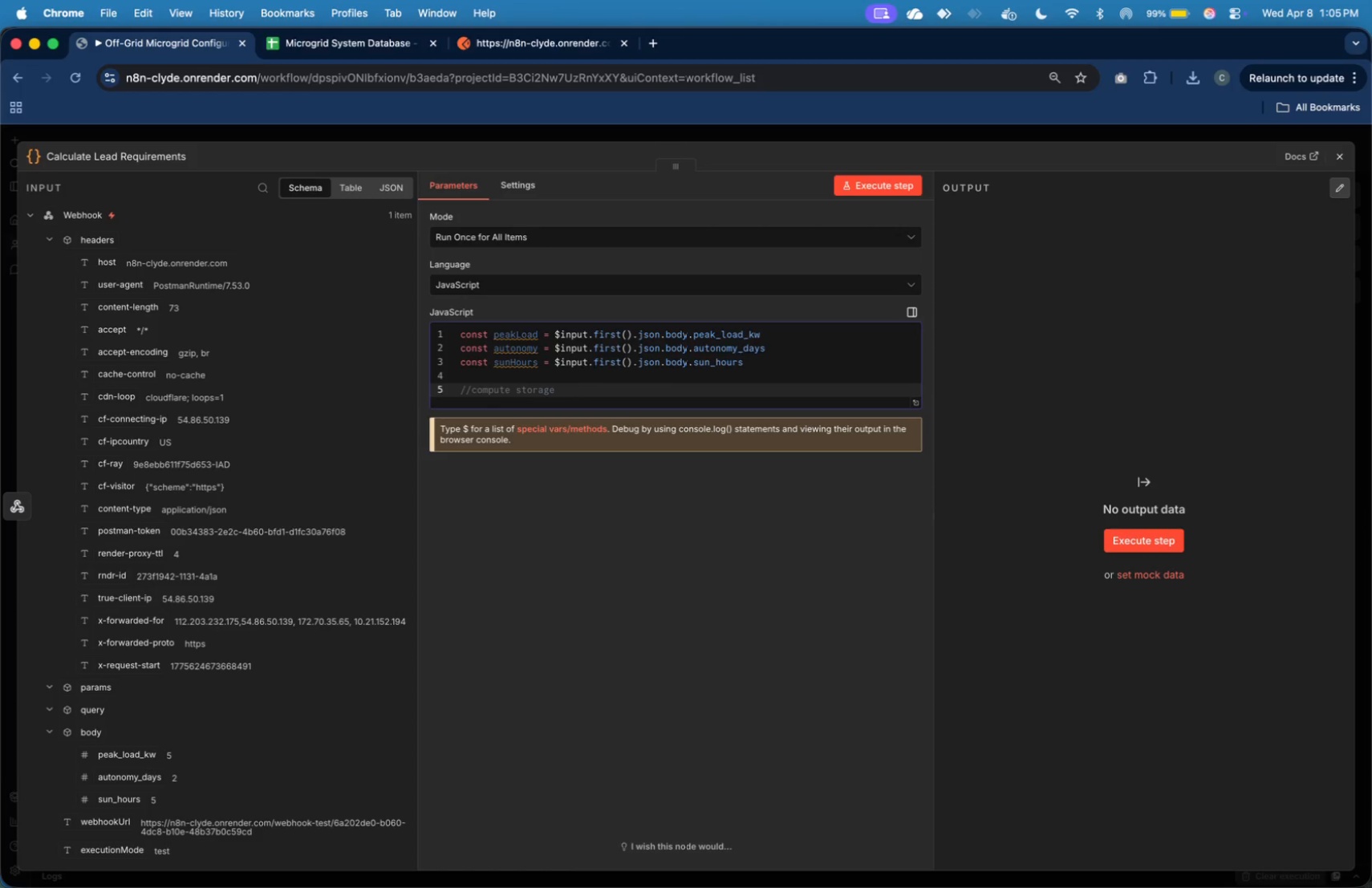 
key(Enter)
 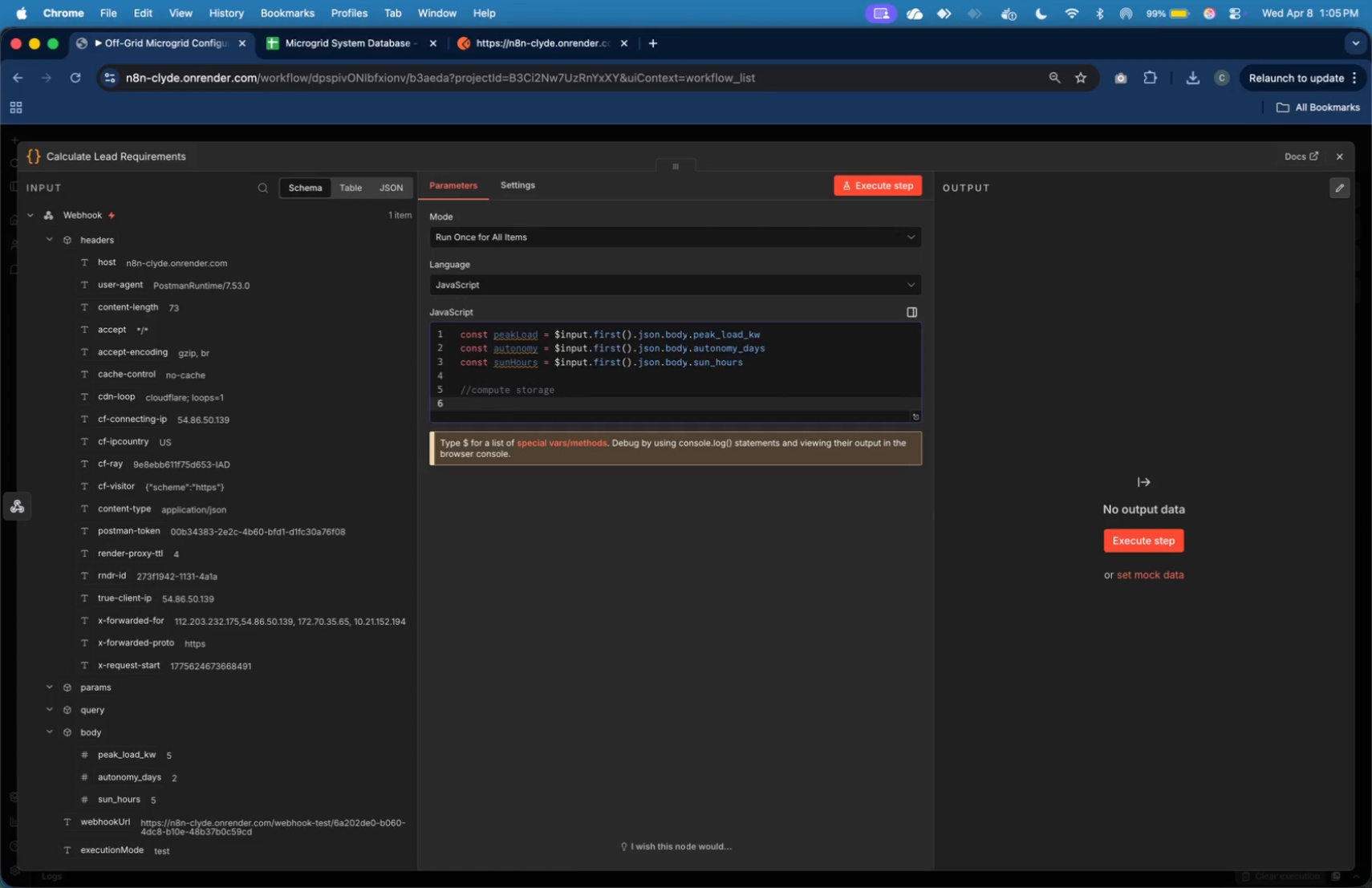 
type(const requiredStorage = peakLoad * 24 * autonomy;)
 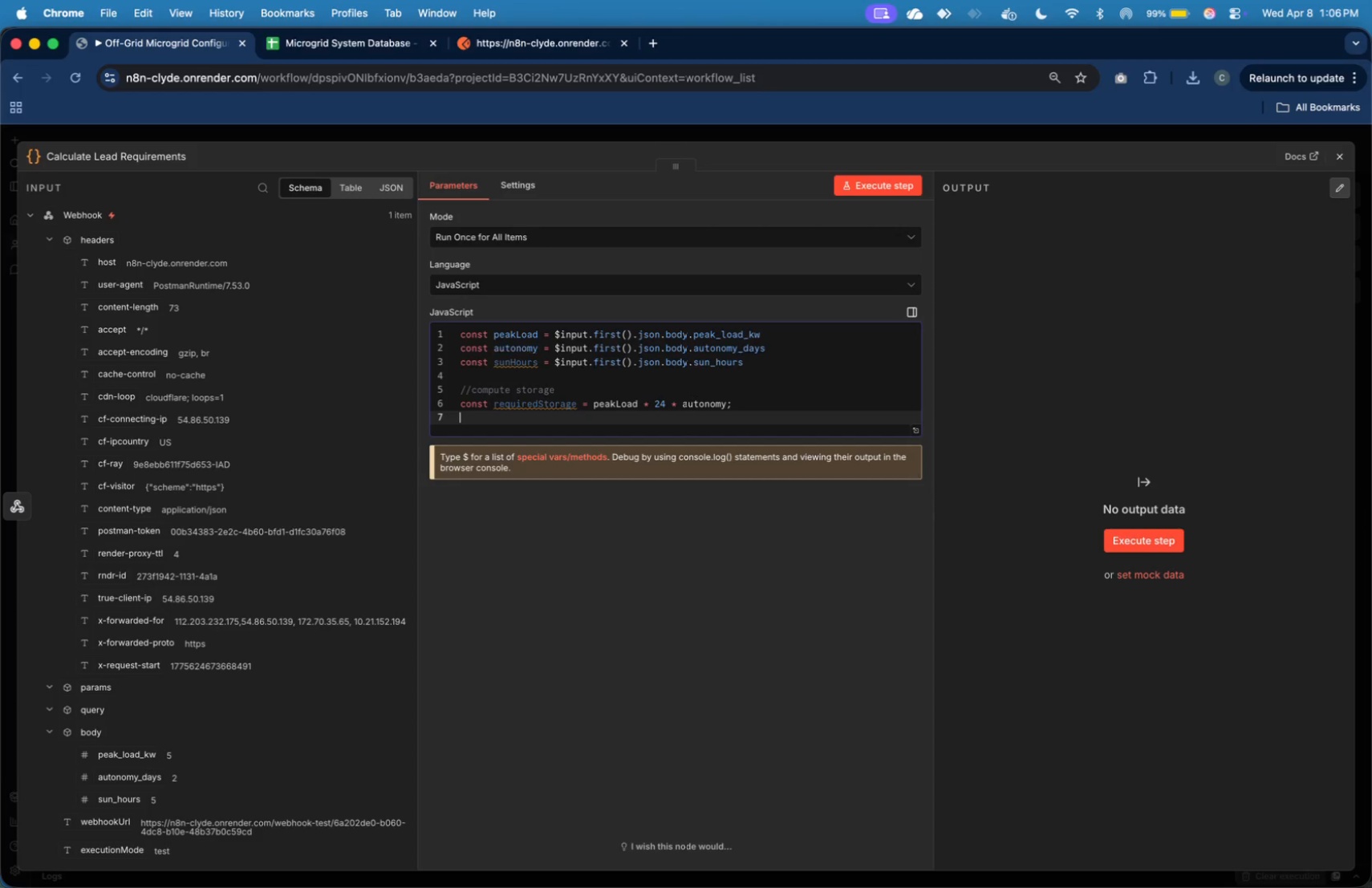 
 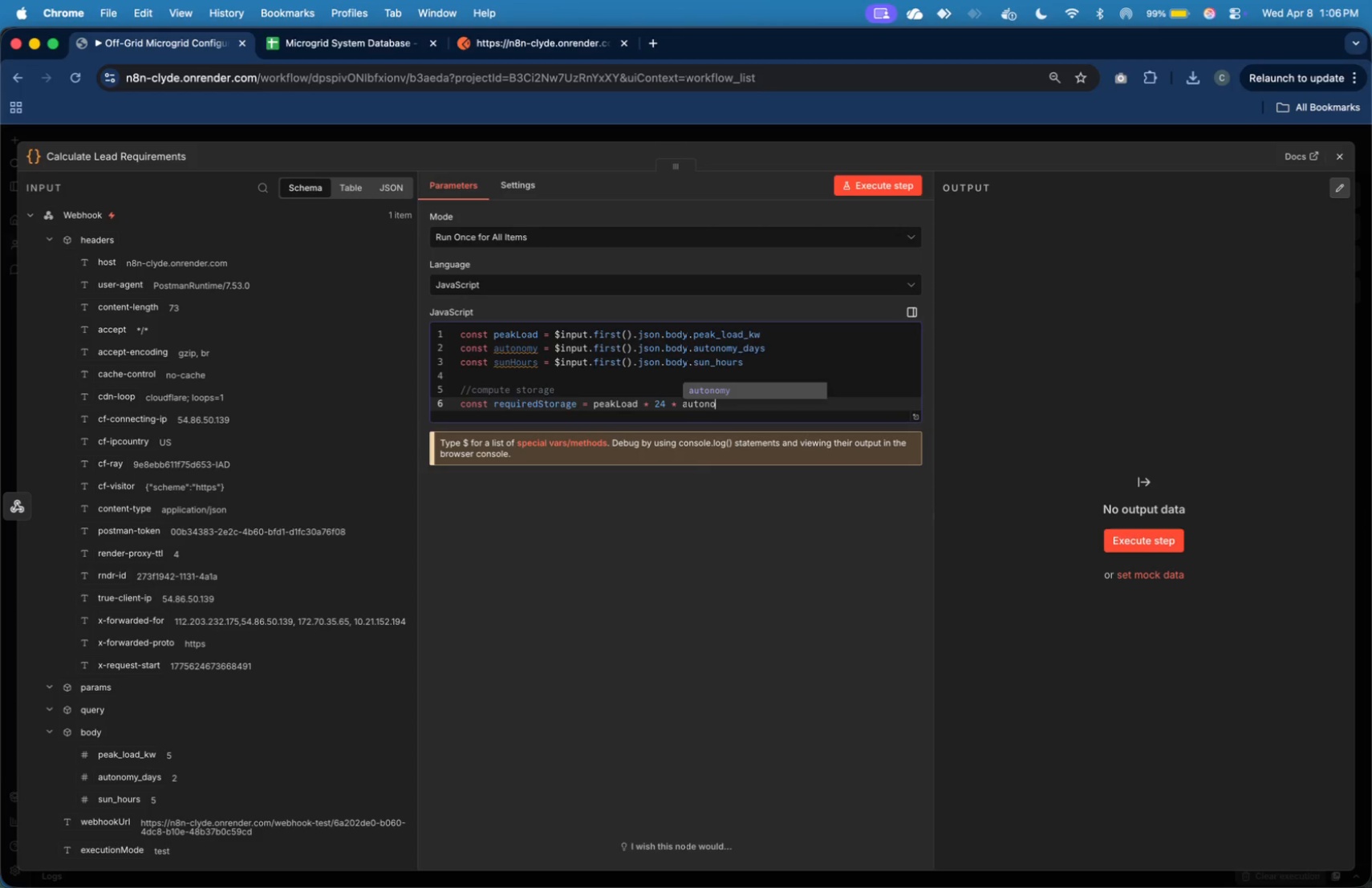 
key(Enter)
 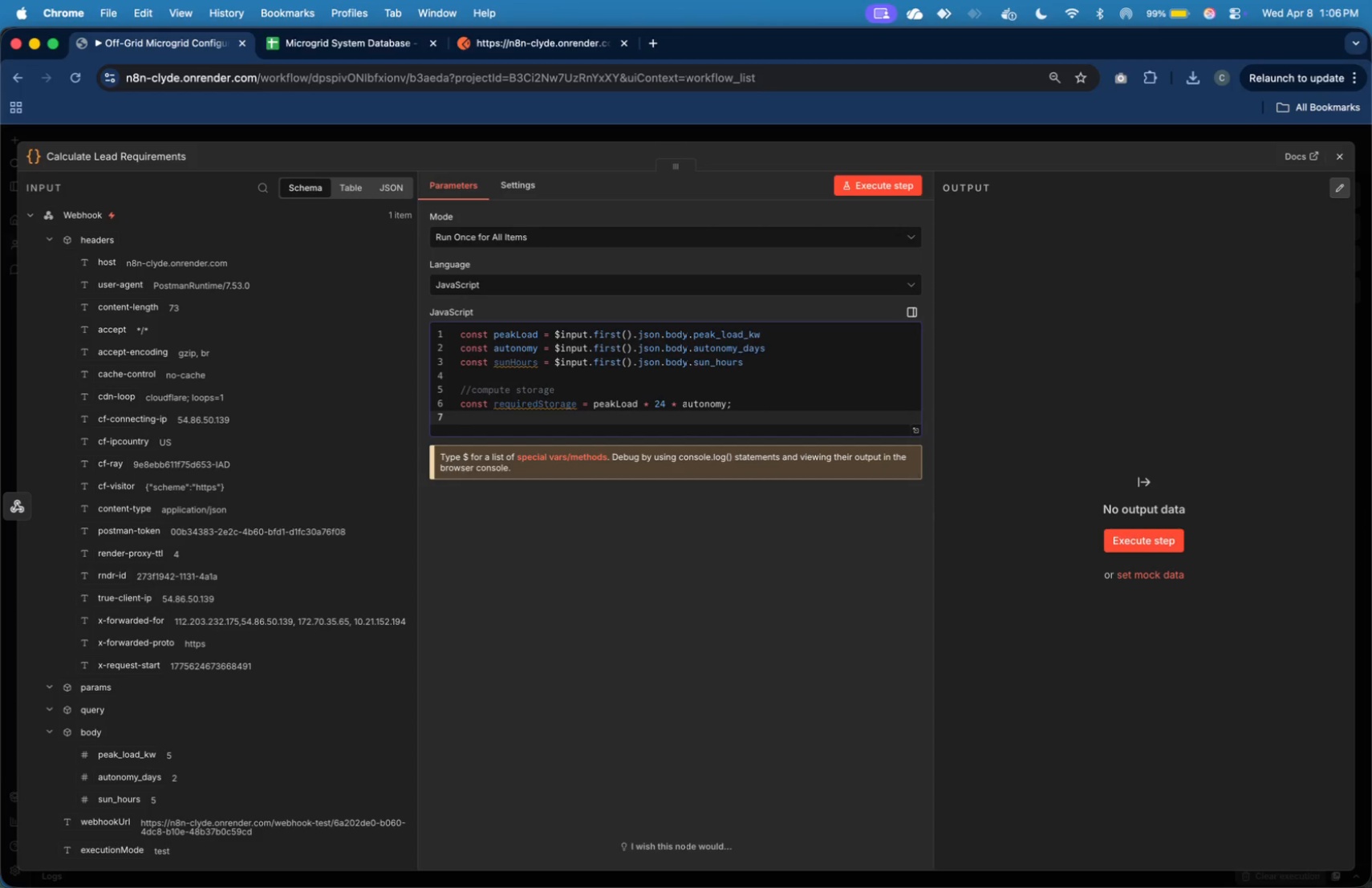 
key(Enter)
 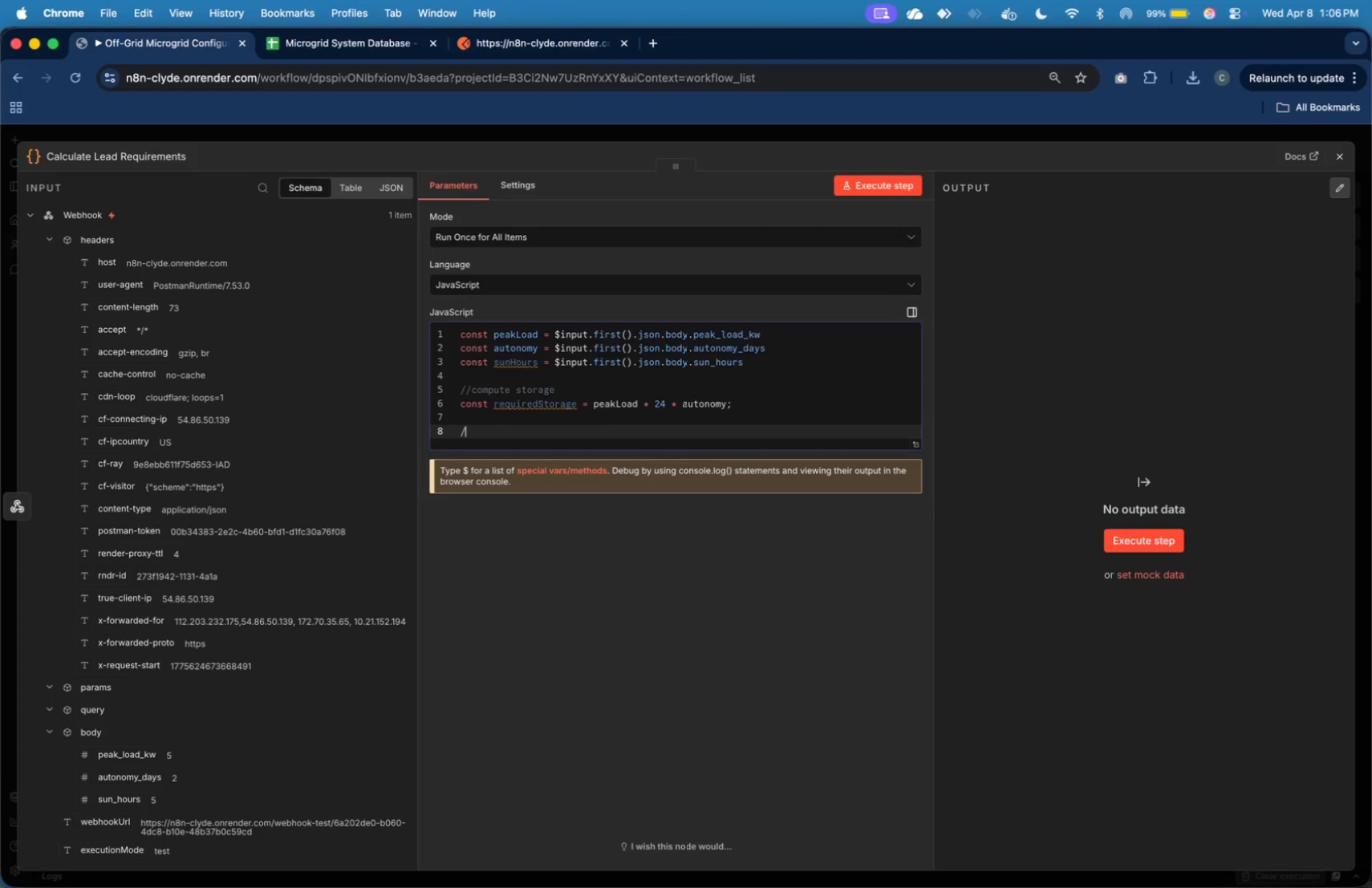 
type(//compute solar)
 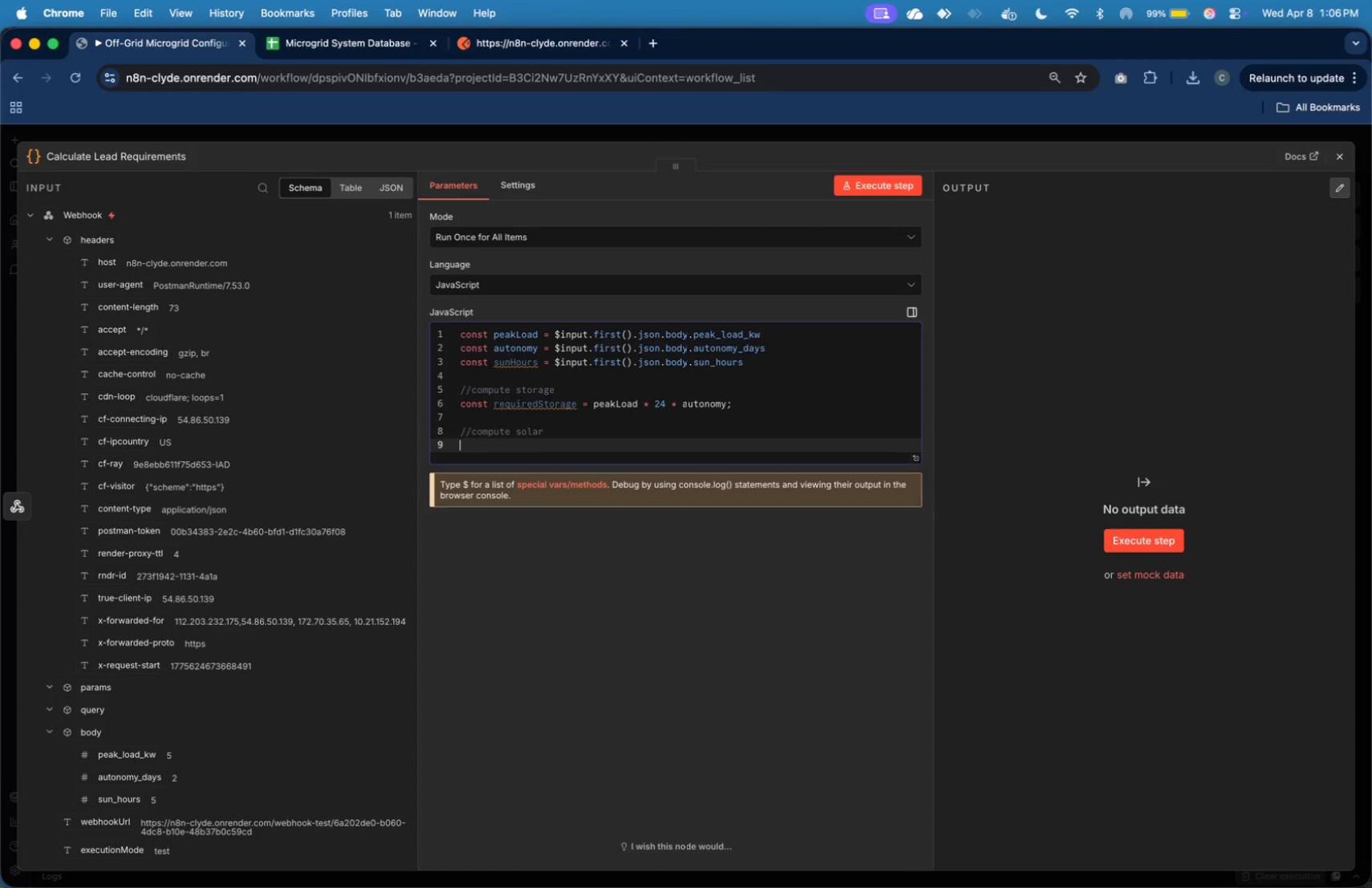 
key(Enter)
 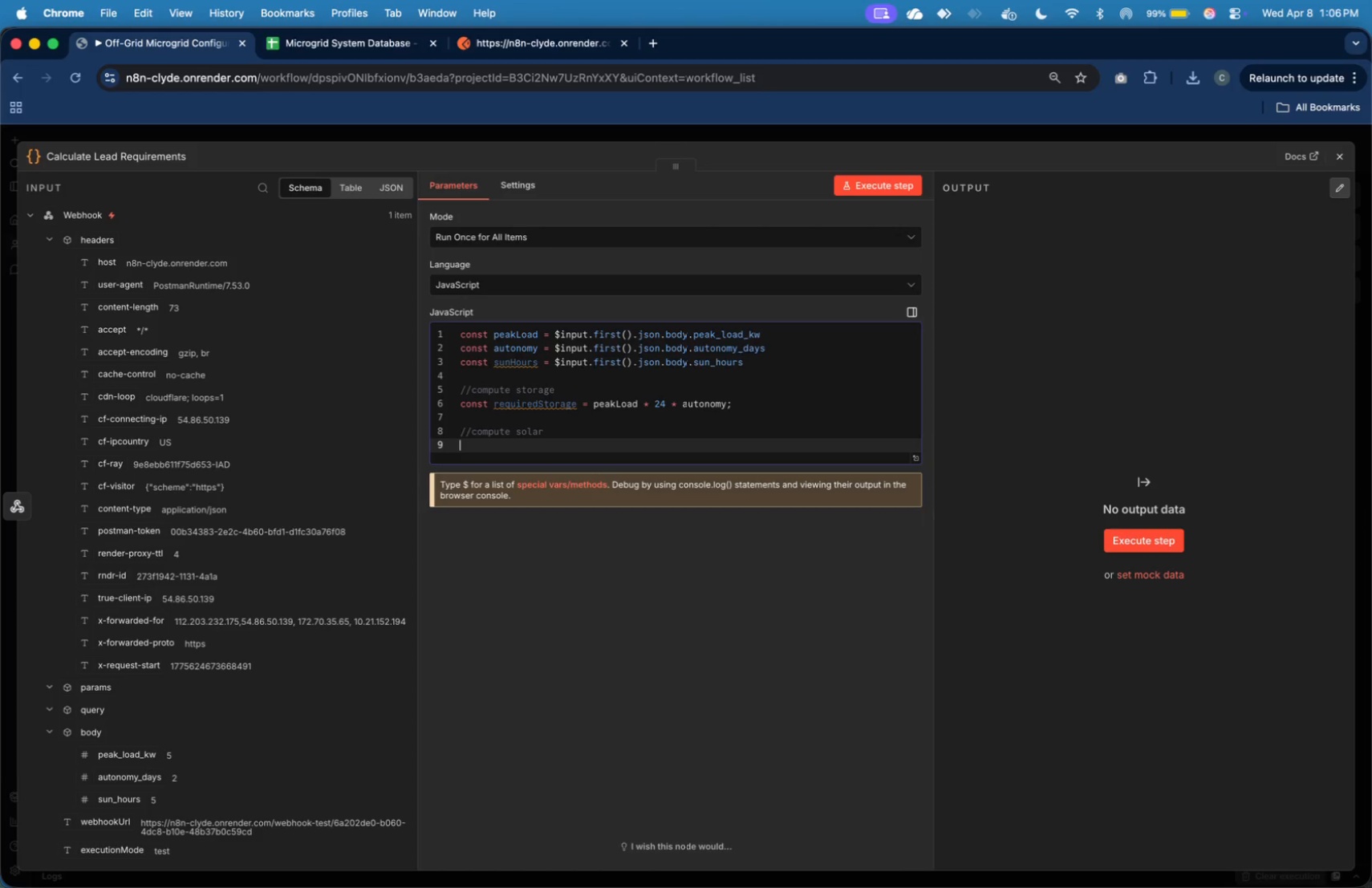 
type(const required )
key(Backspace)
type(Solar = requiresd)
key(Backspace)
key(Backspace)
type(dStorage )
 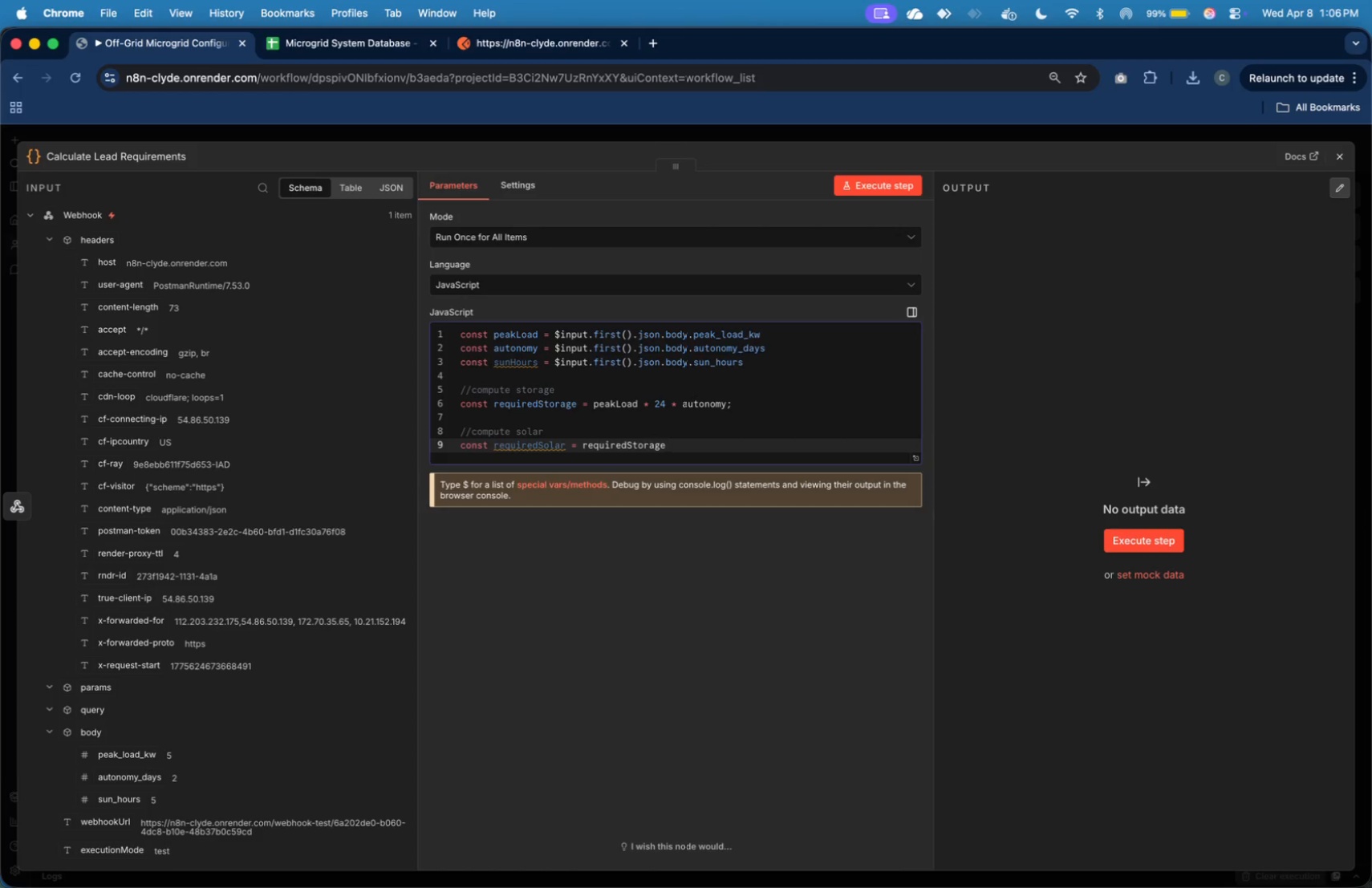 
type(/ sunHours)
 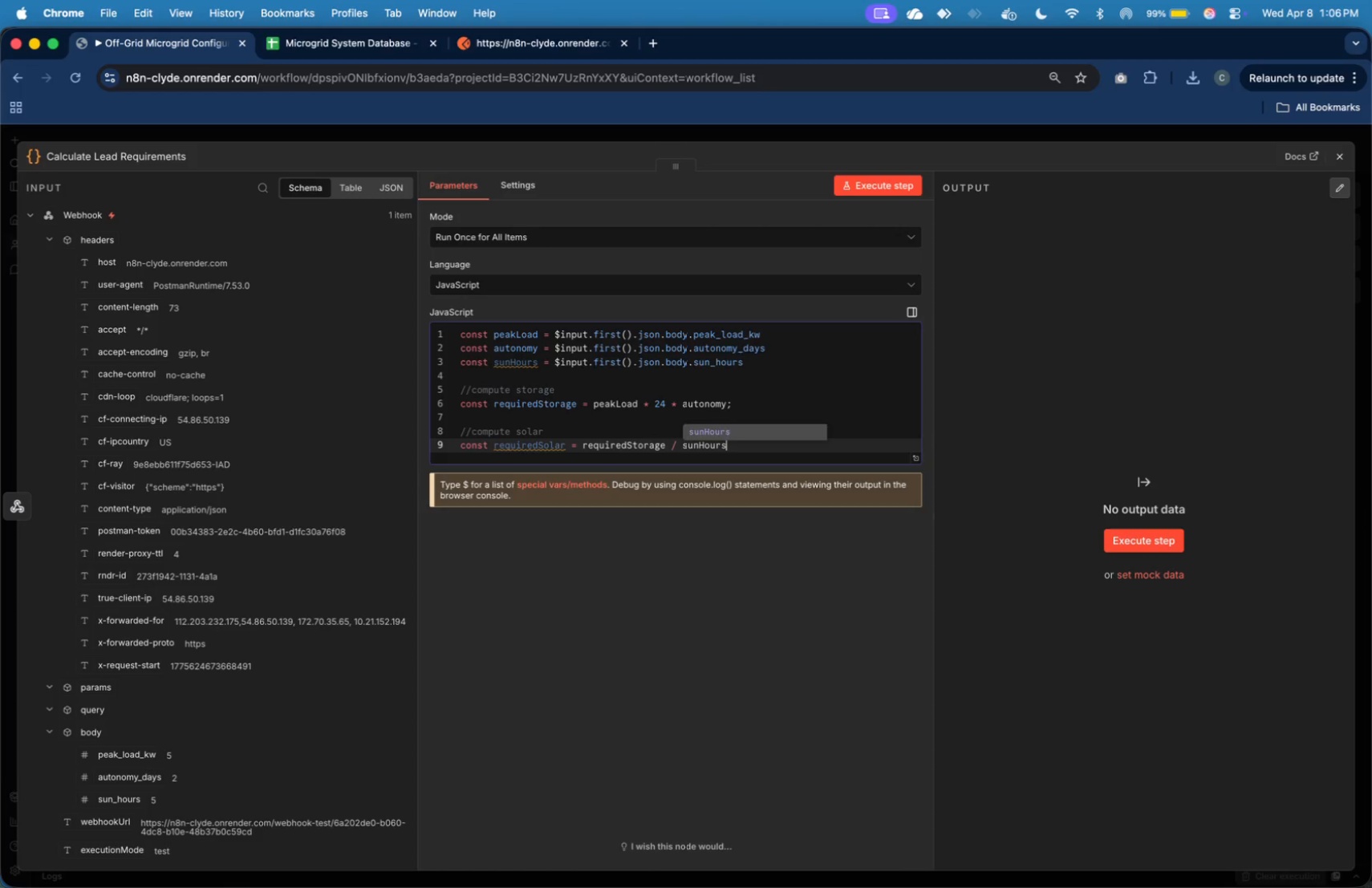 
key(Meta+Tab)